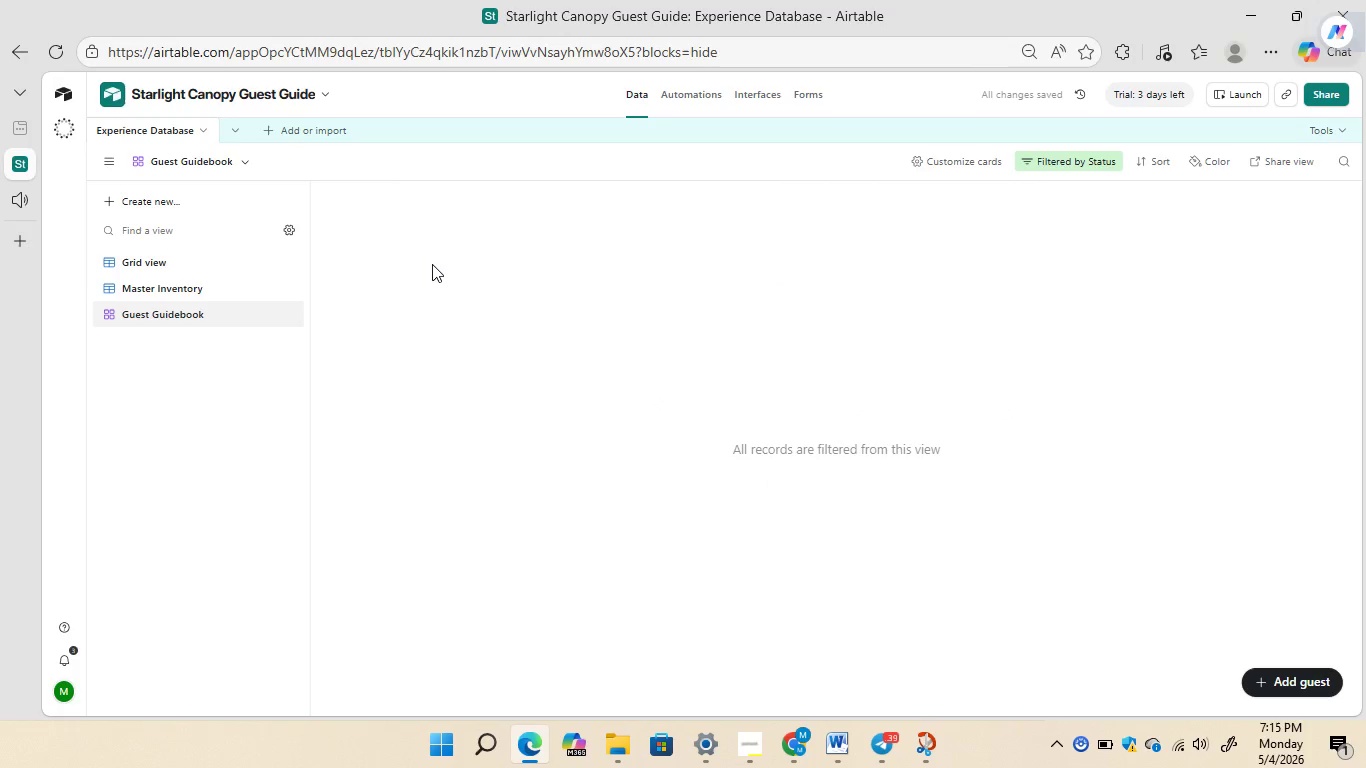 
wait(5.11)
 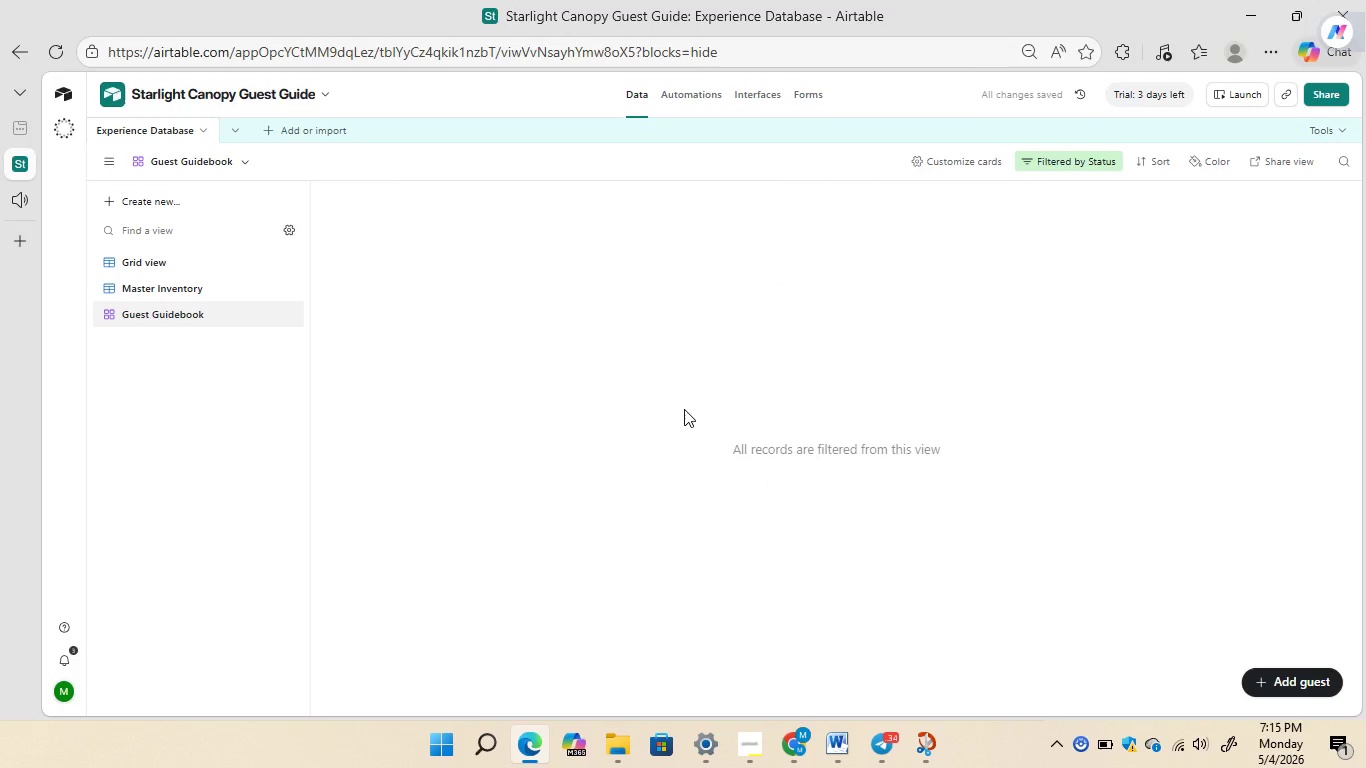 
left_click([177, 193])
 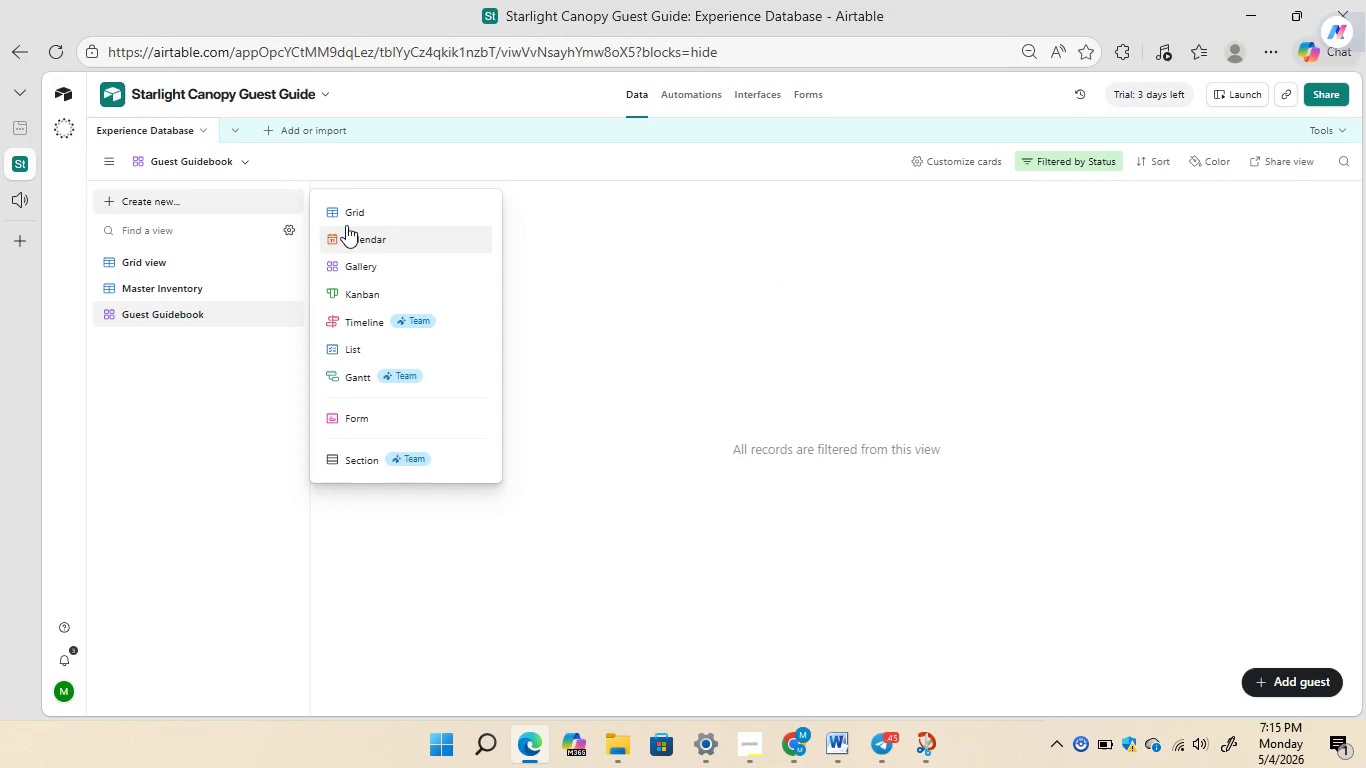 
left_click([352, 292])
 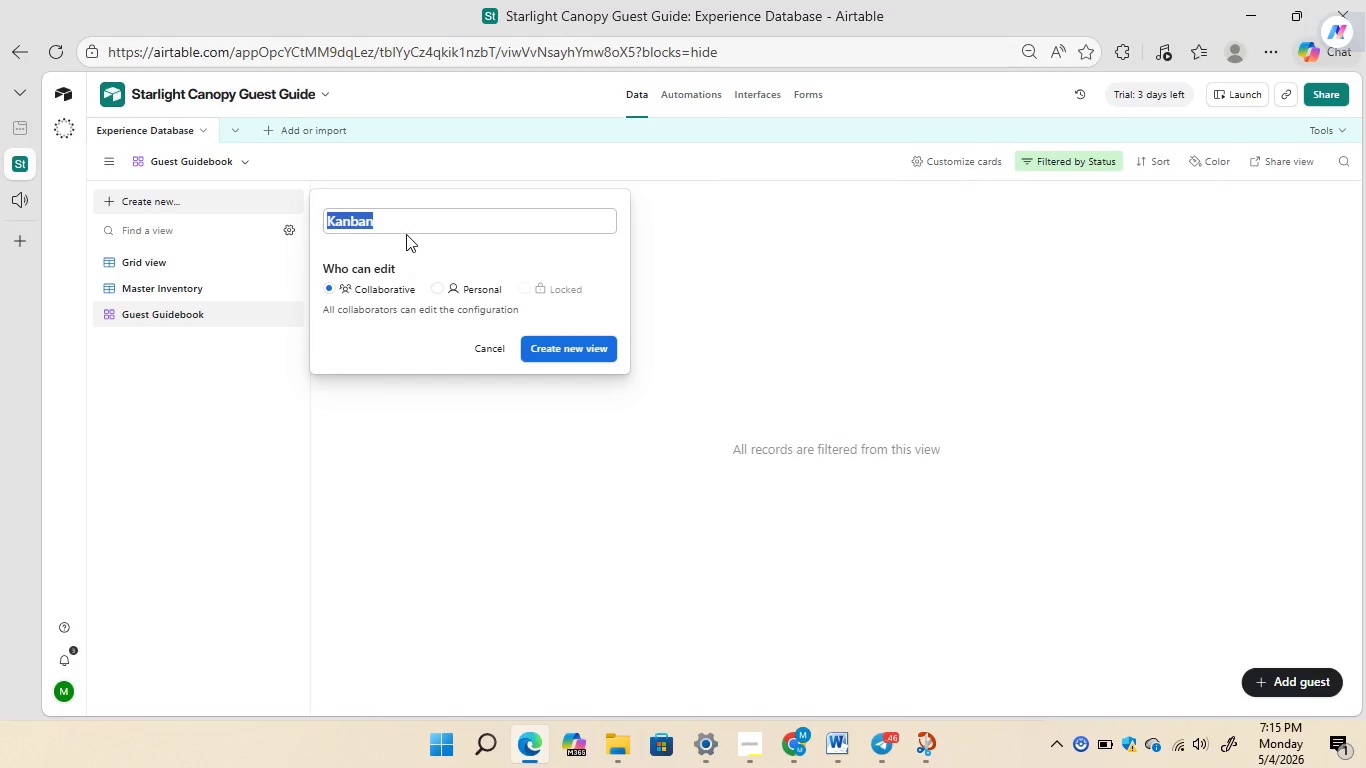 
left_click([411, 216])
 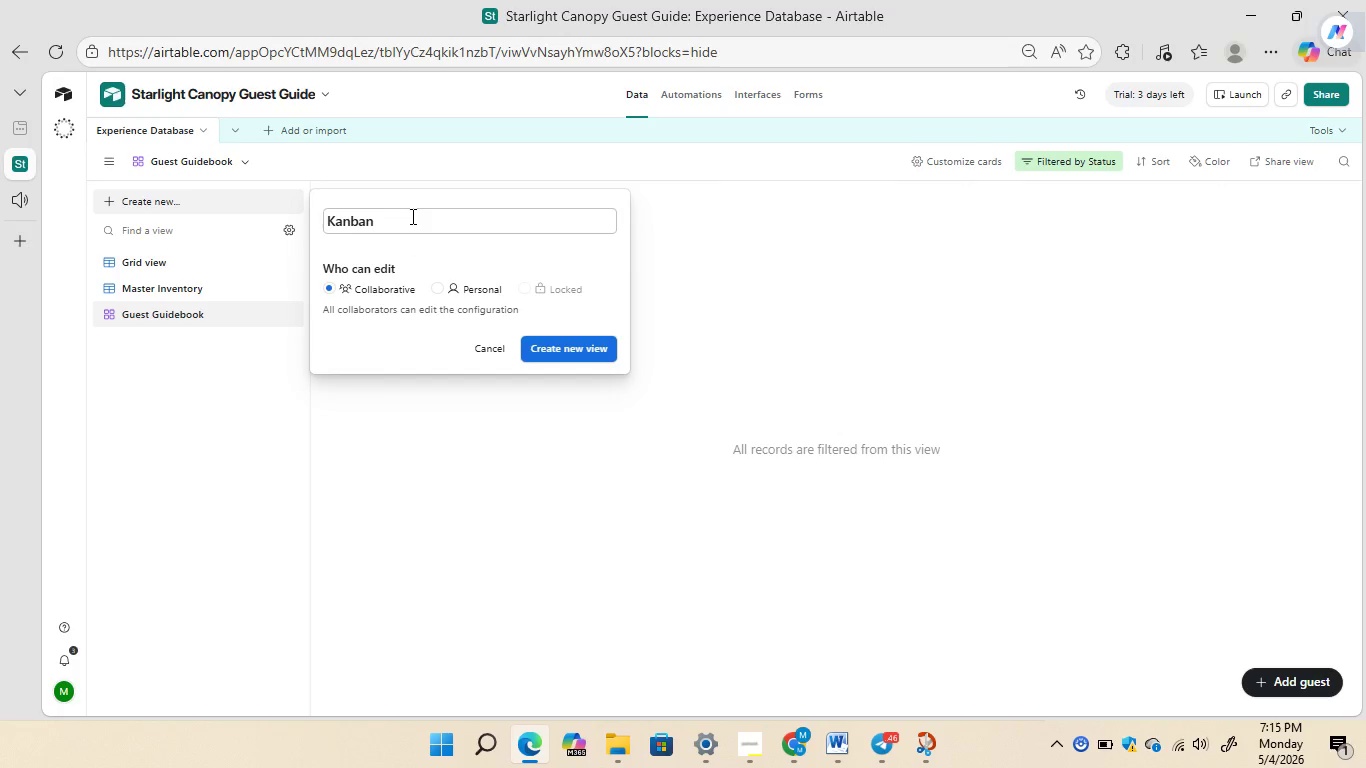 
key(Backspace)
 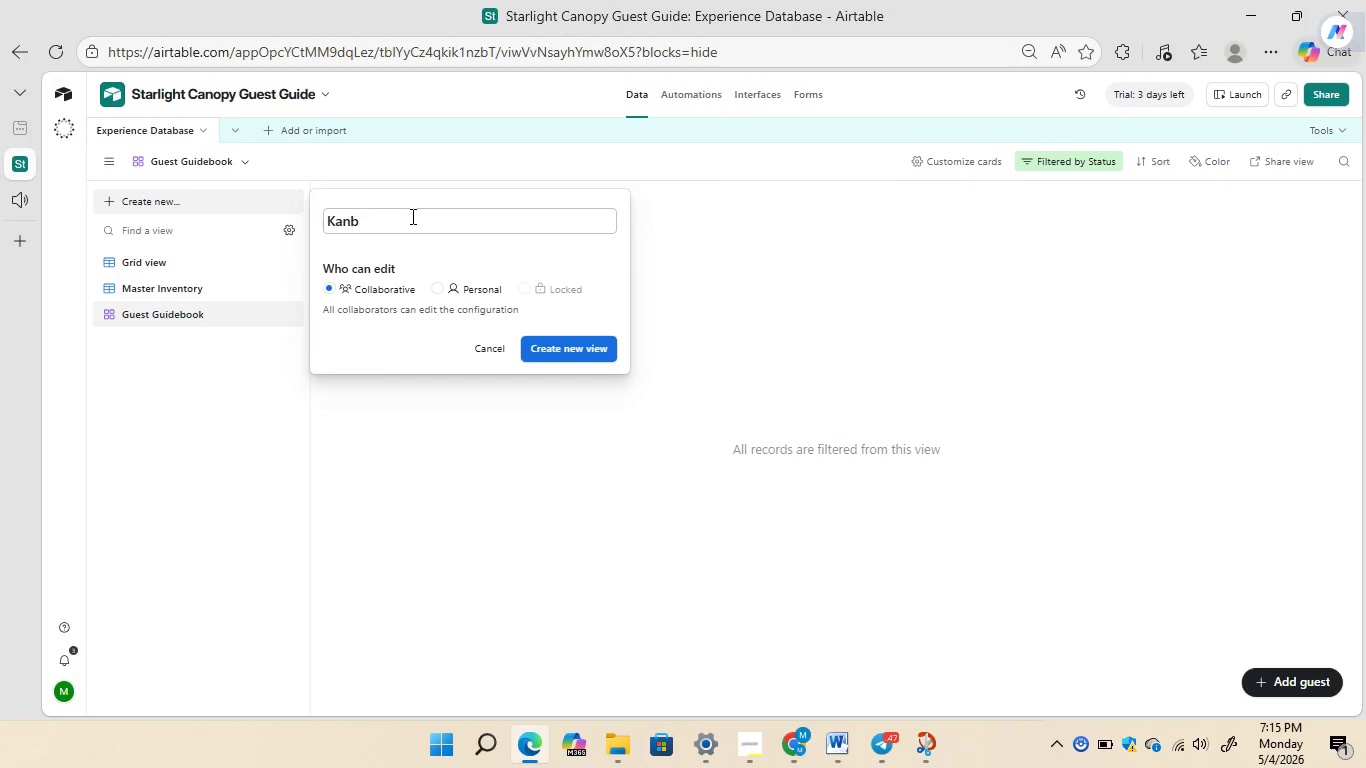 
key(Backspace)
 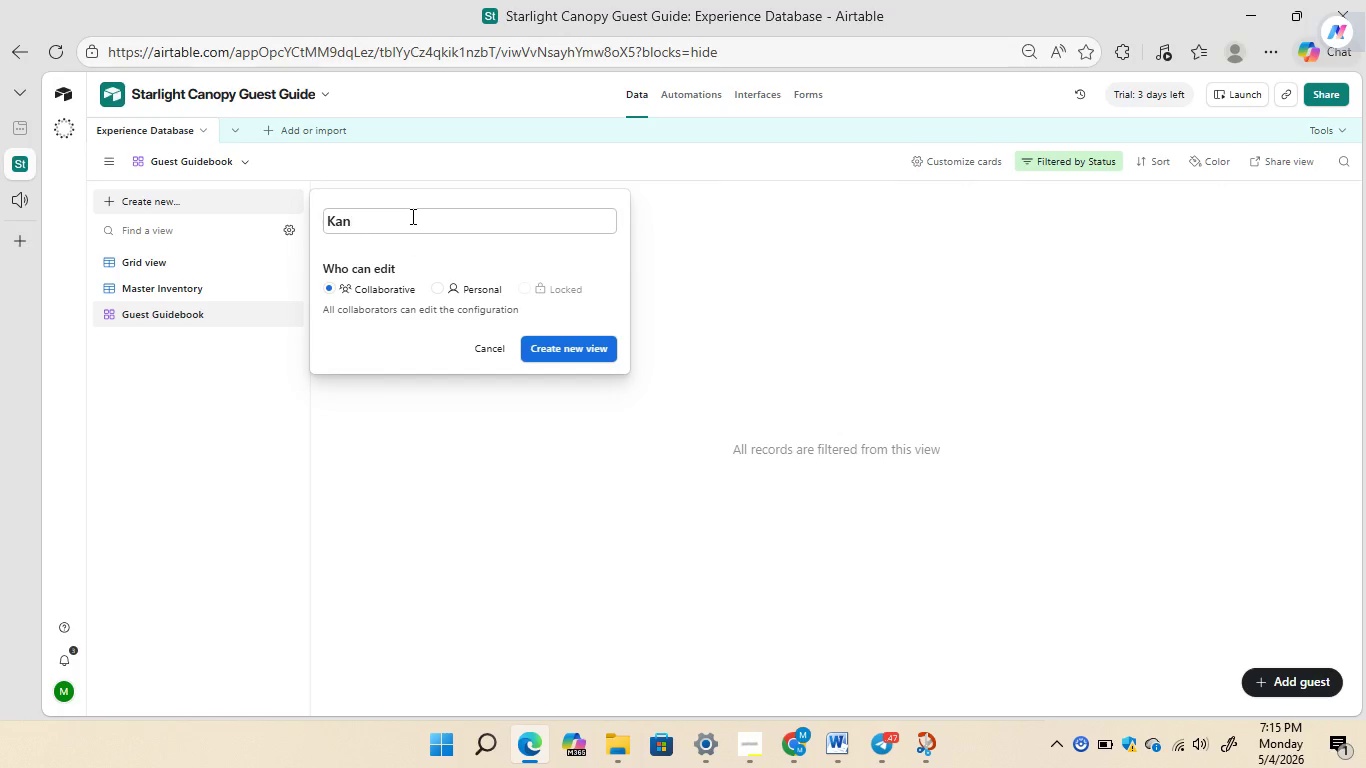 
key(Backspace)
 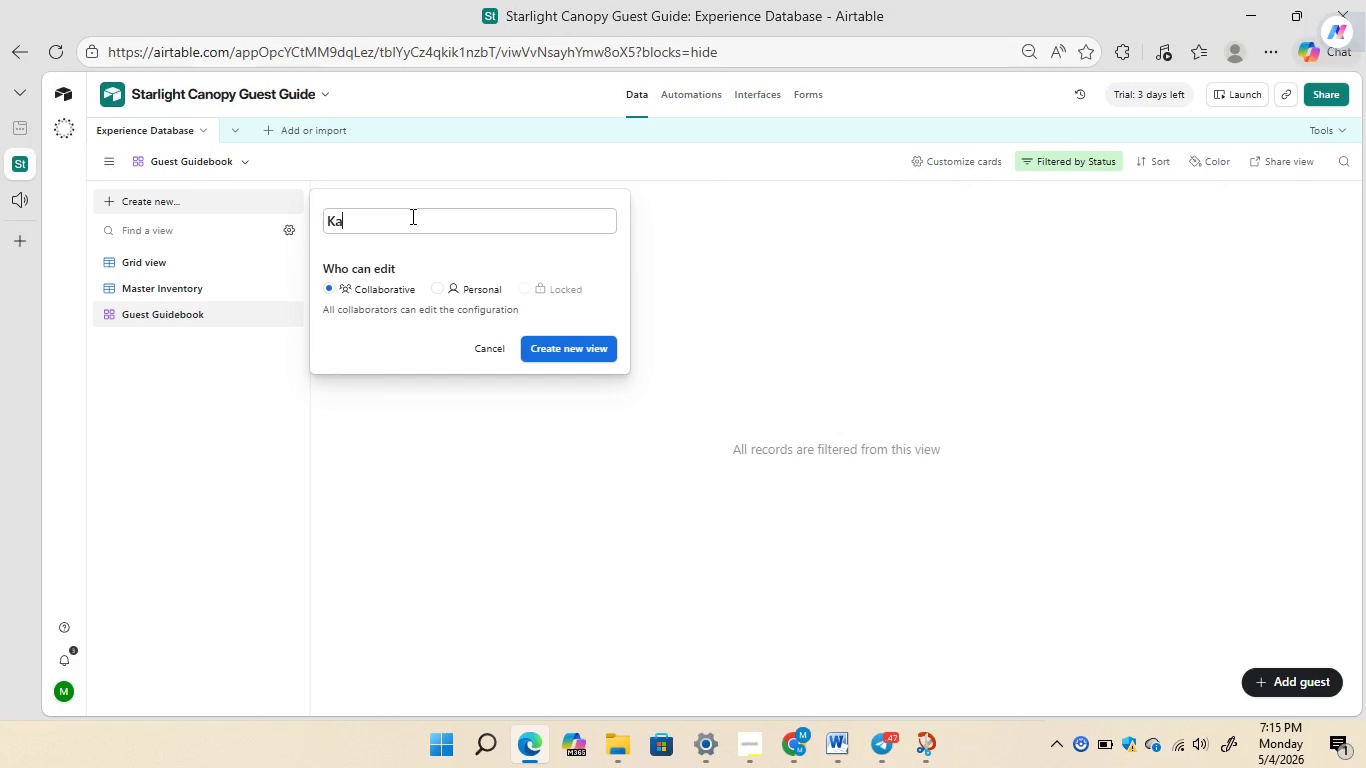 
key(Backspace)
 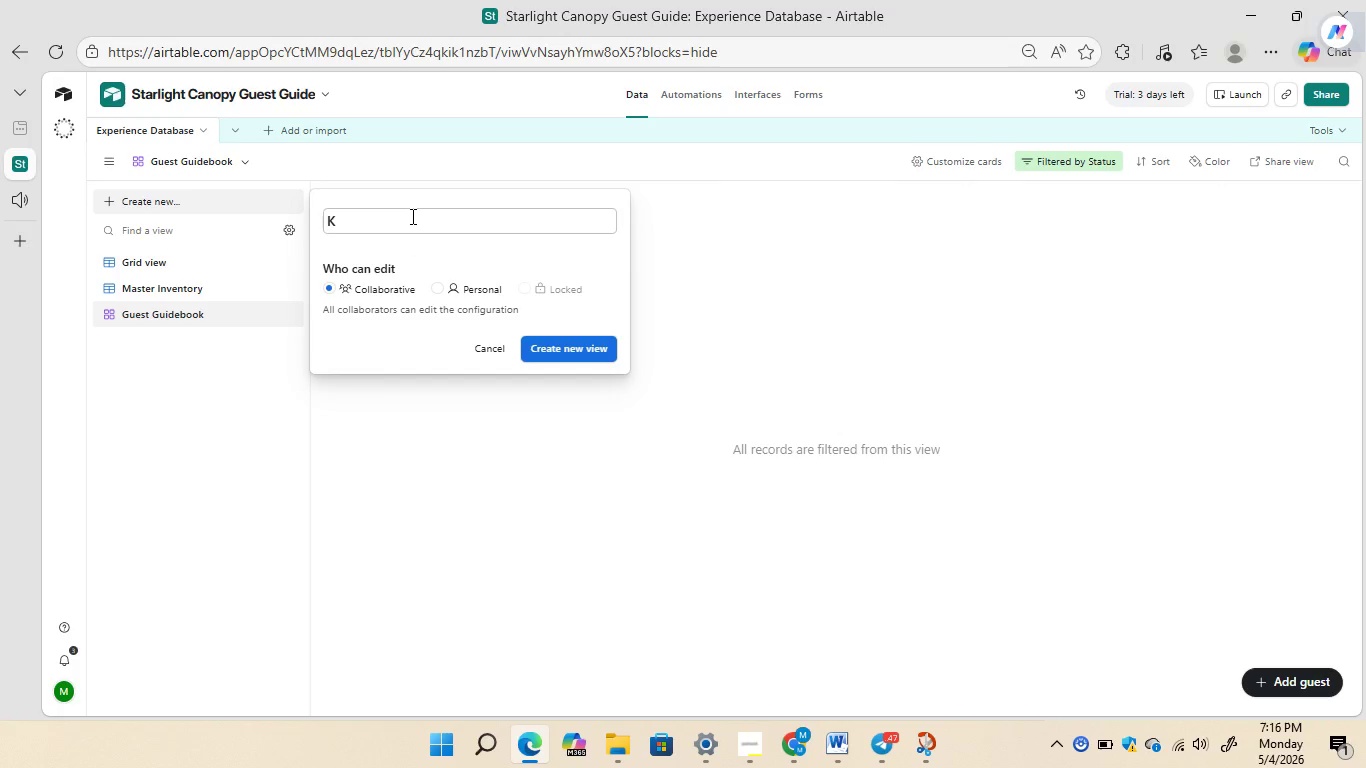 
key(Backspace)
 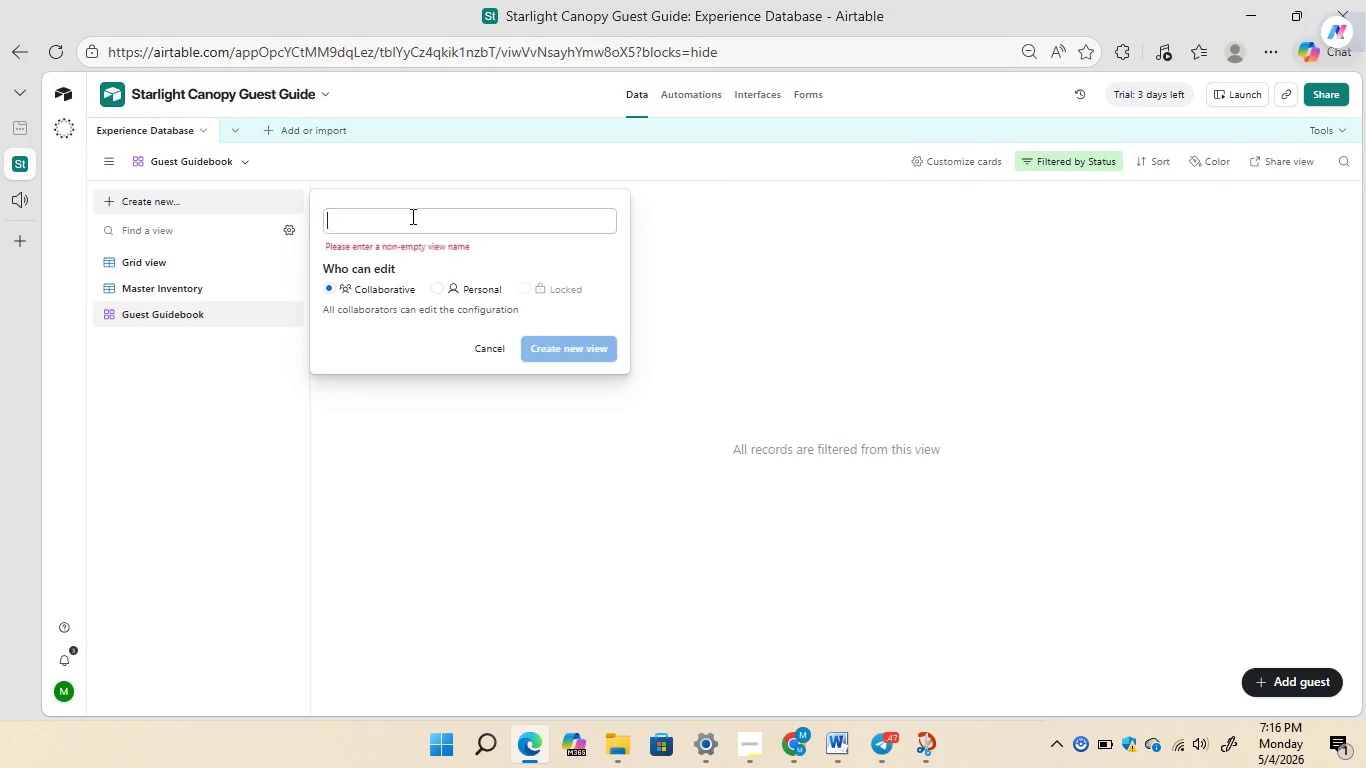 
key(Backspace)
 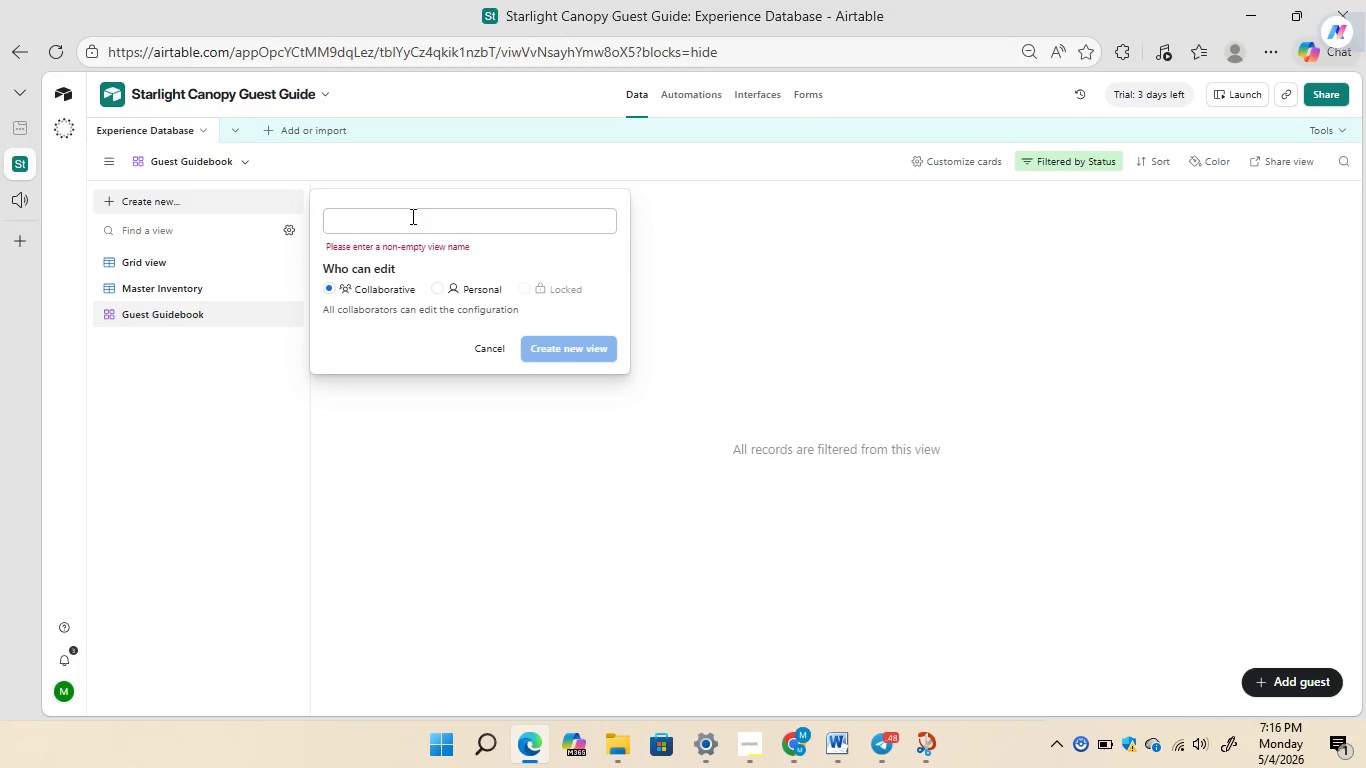 
wait(5.34)
 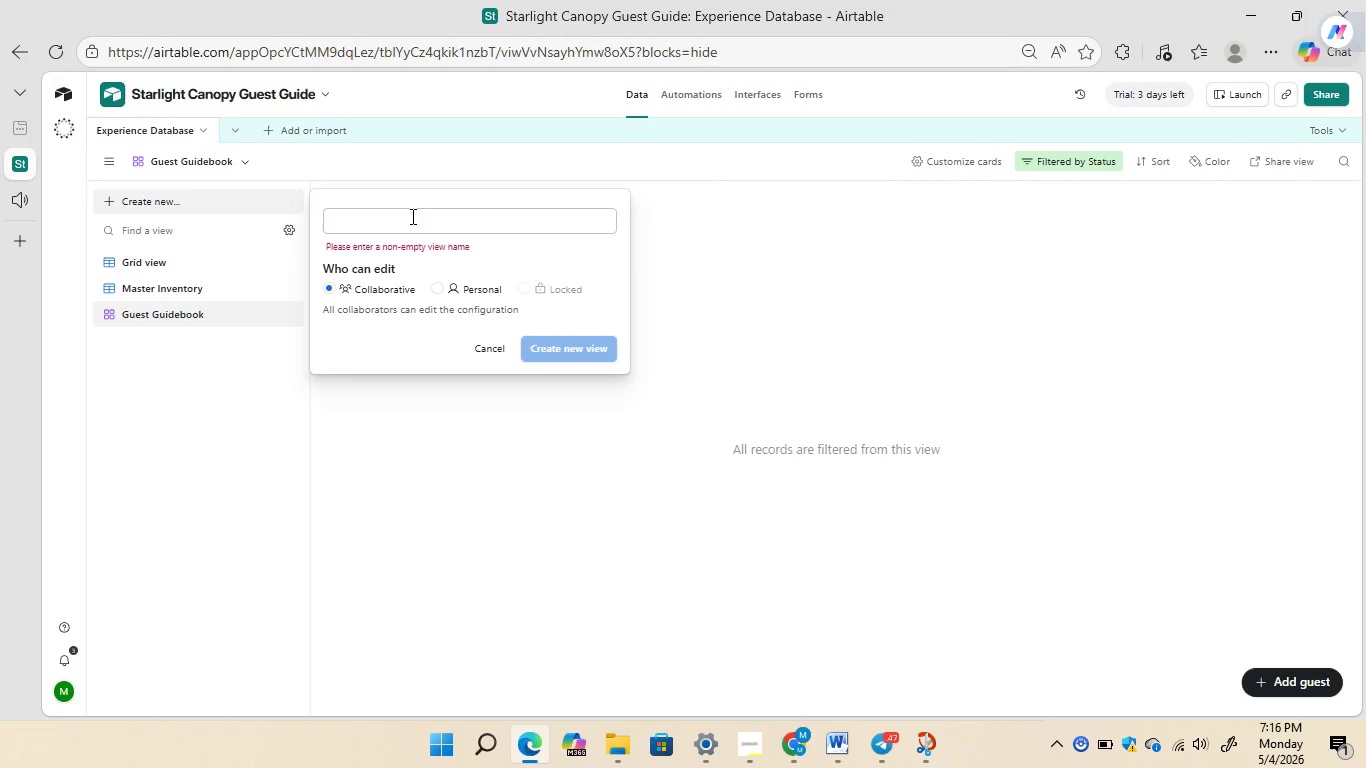 
type(Audit Workflow)
 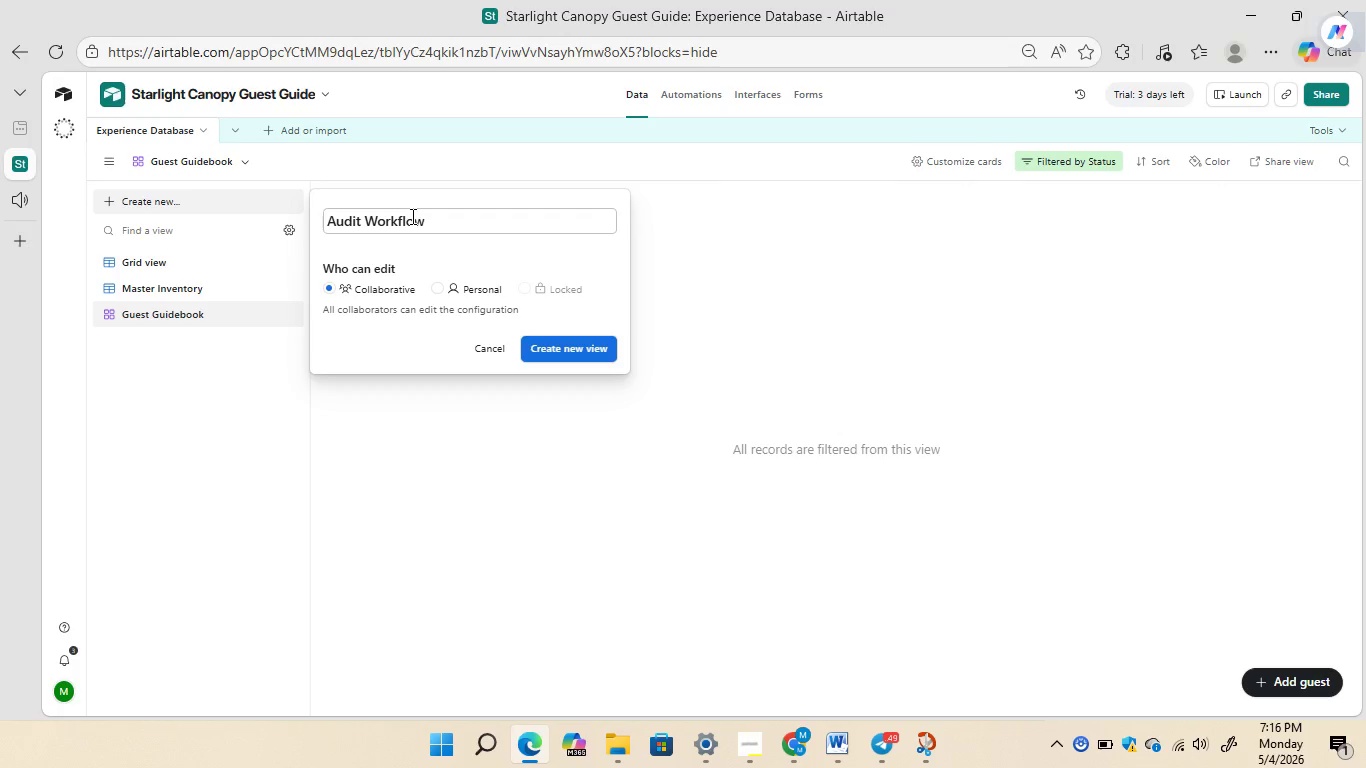 
wait(5.42)
 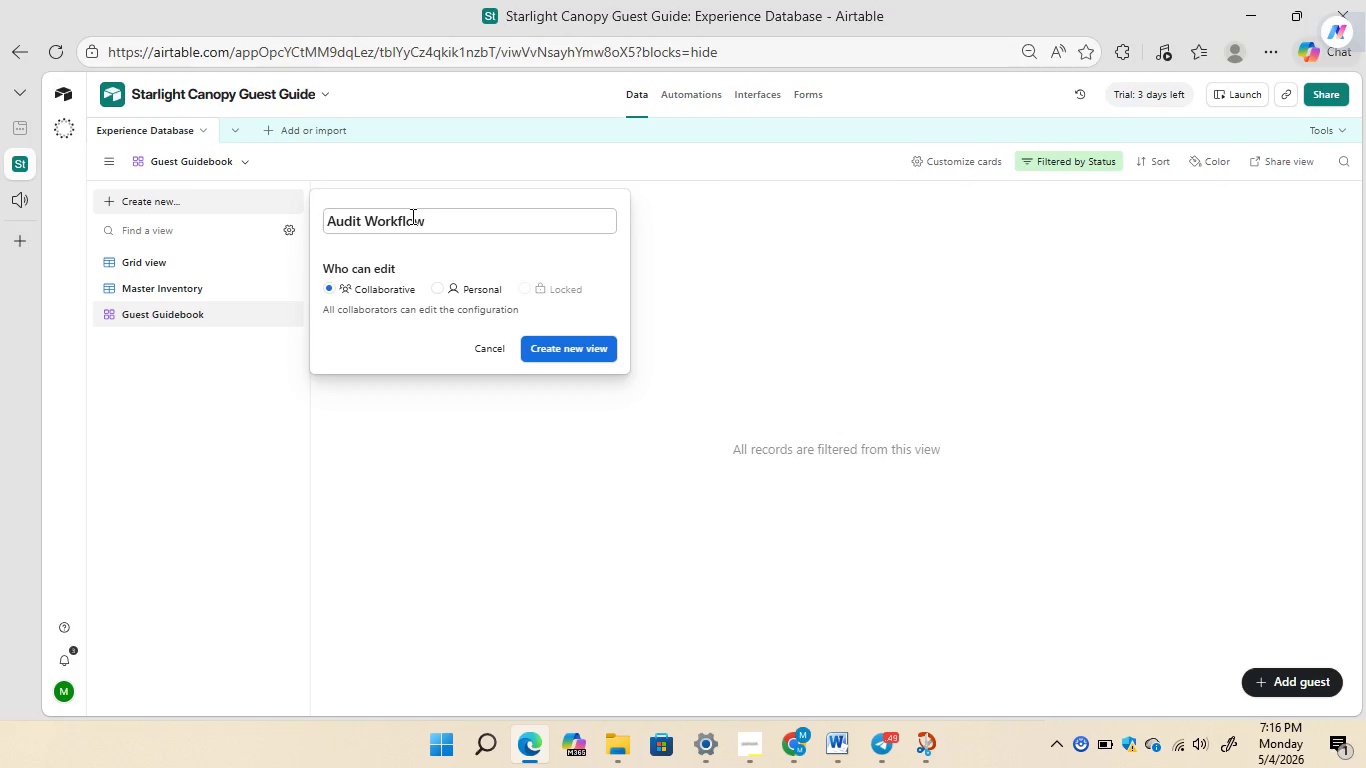 
left_click([545, 338])
 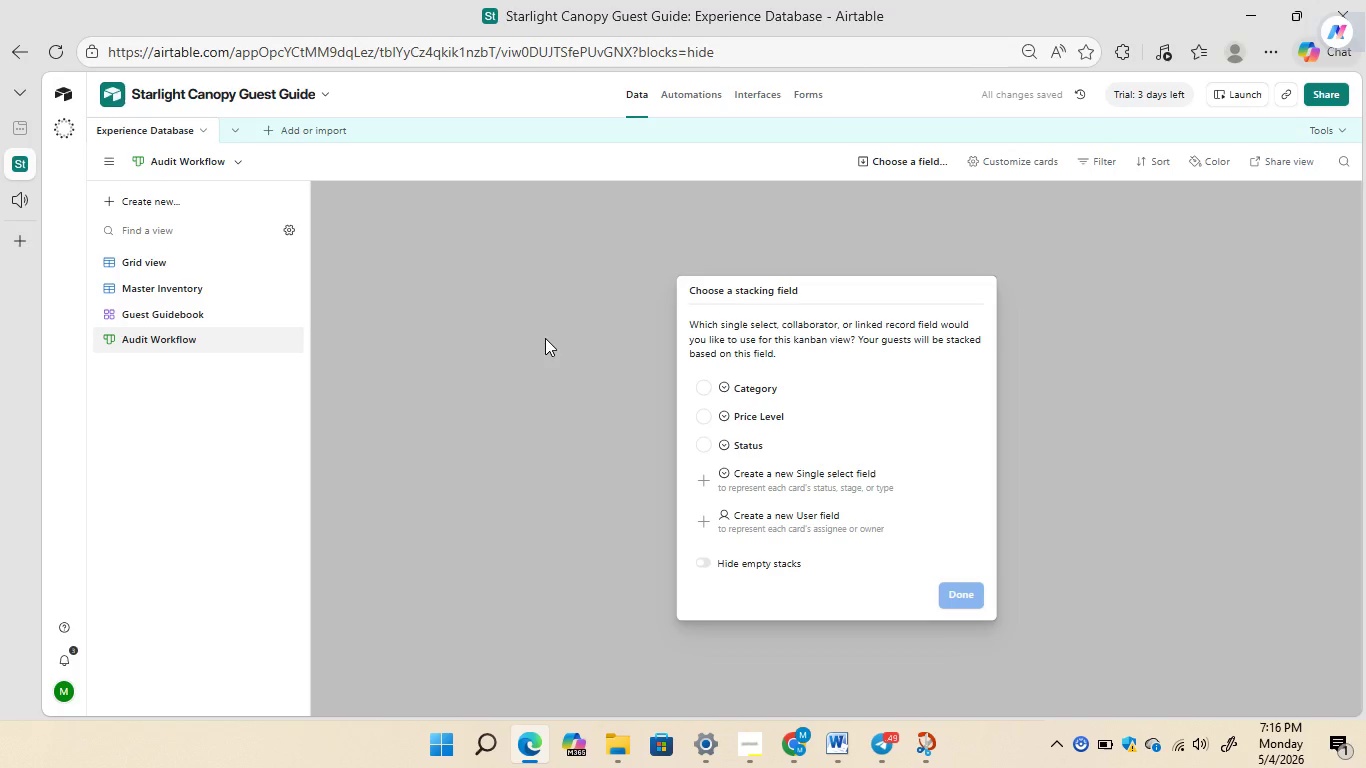 
left_click([703, 439])
 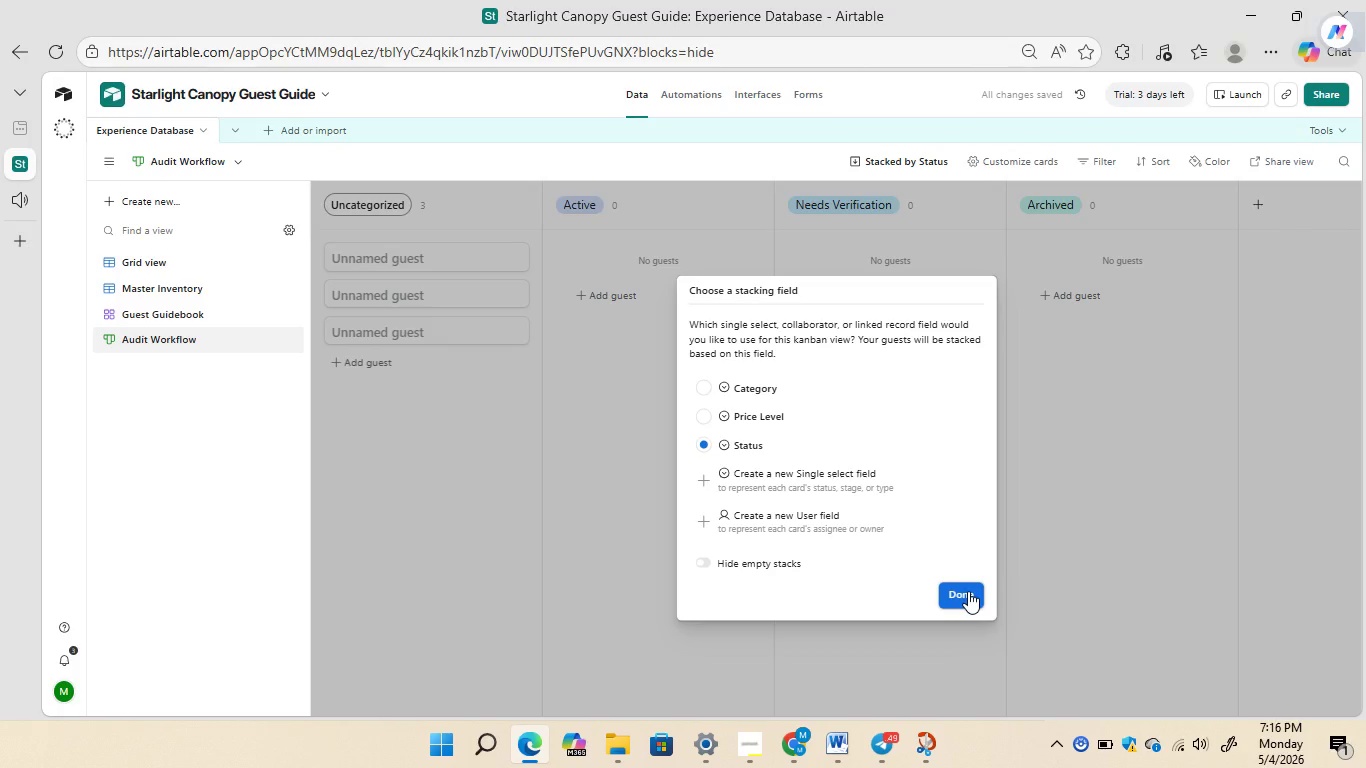 
left_click([968, 591])
 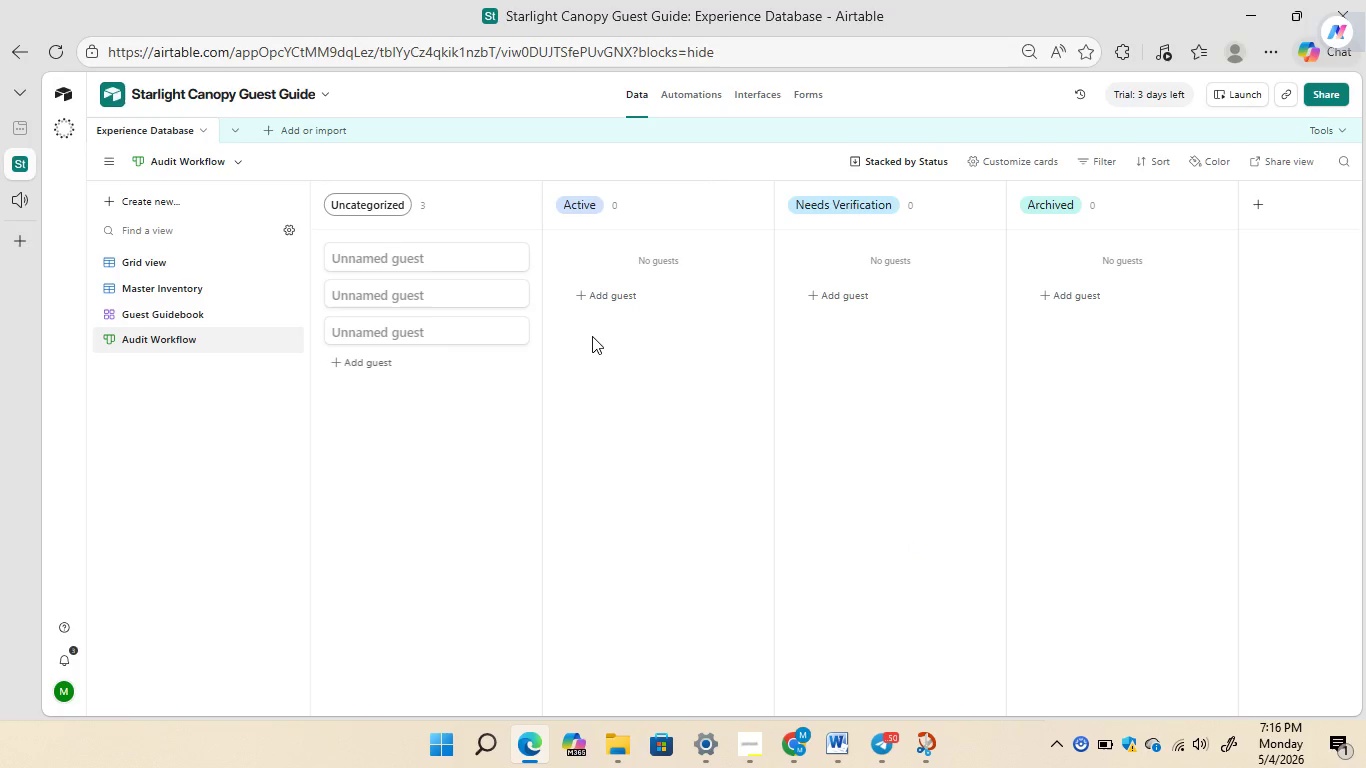 
wait(13.84)
 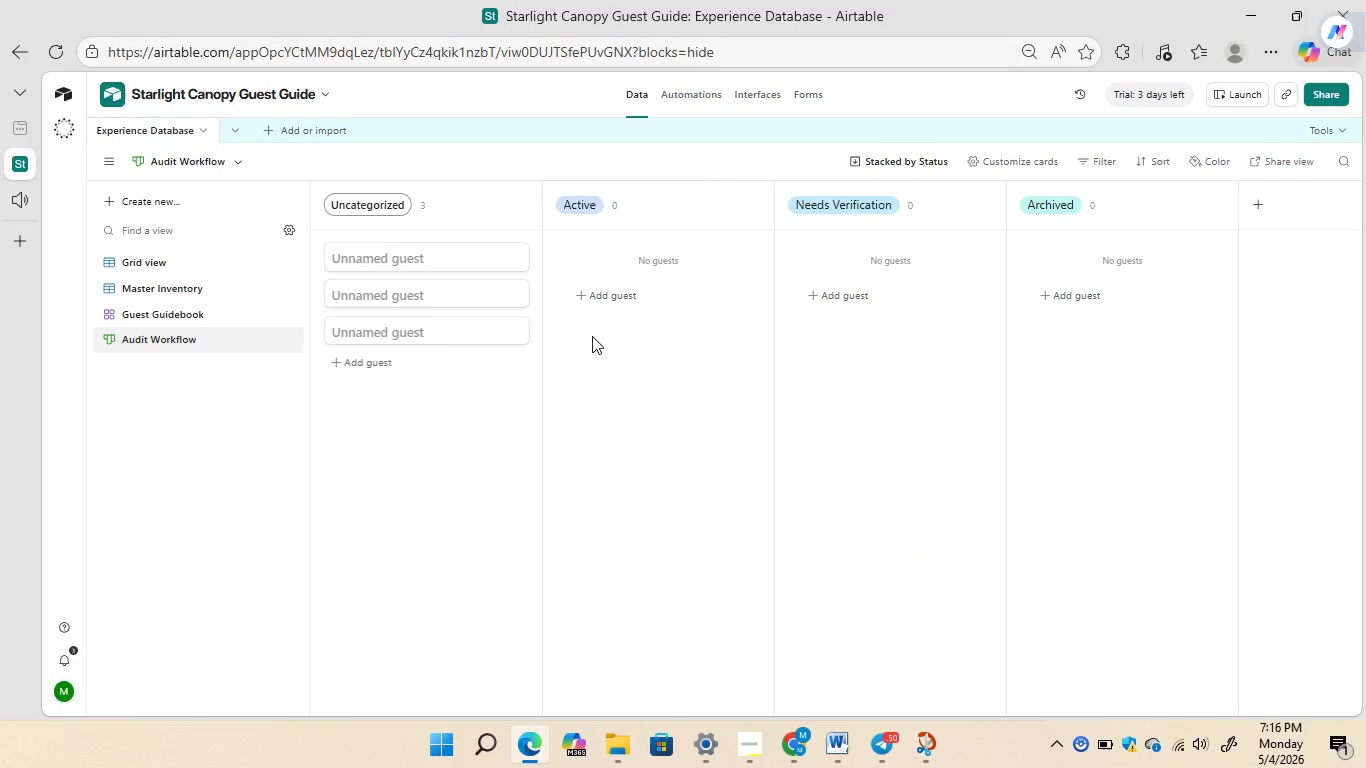 
left_click([187, 284])
 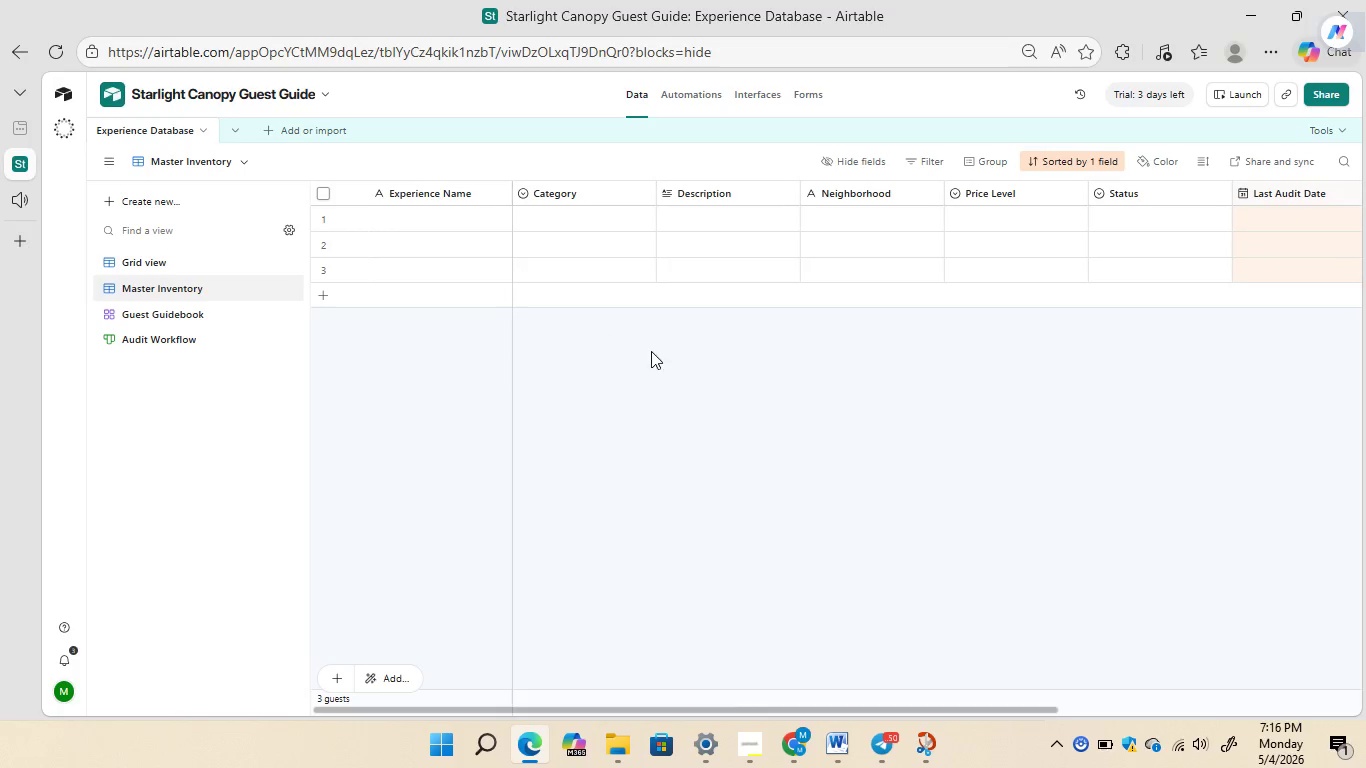 
wait(7.59)
 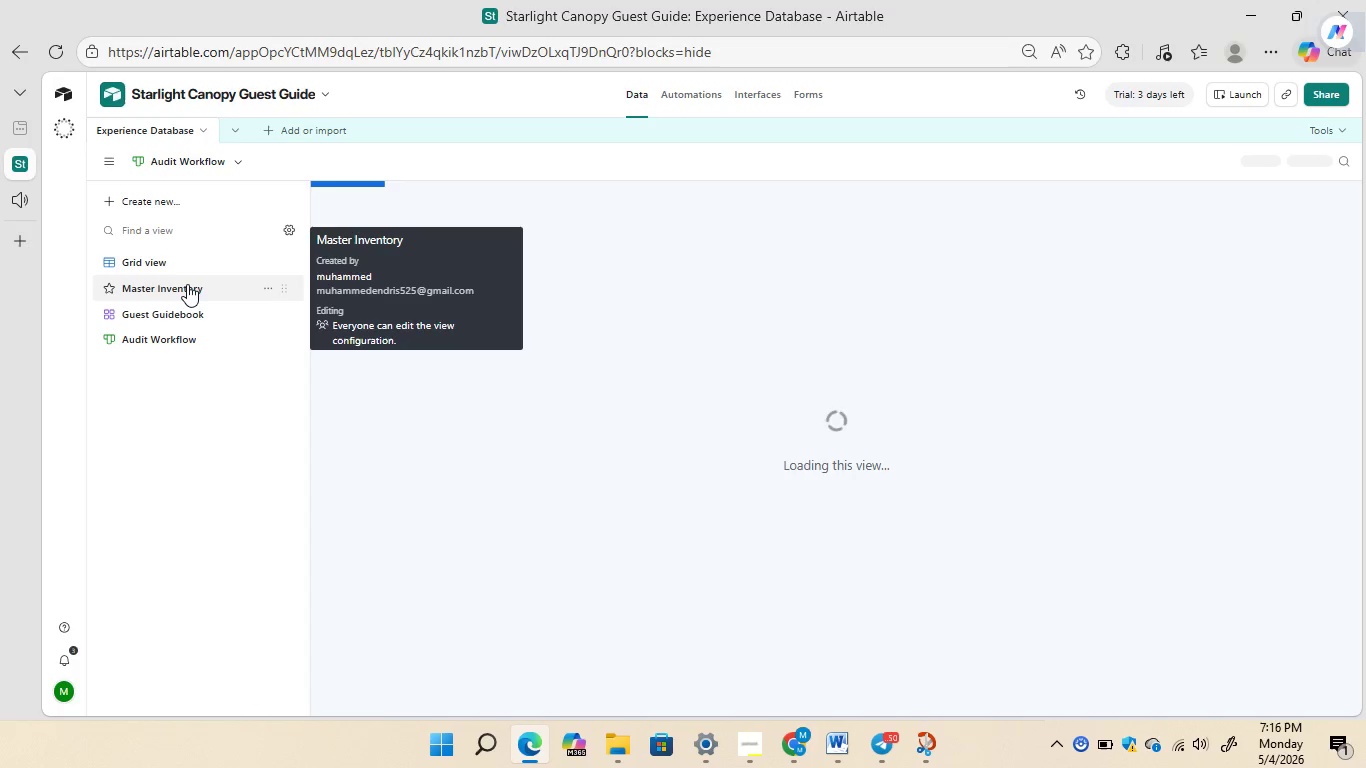 
left_click([685, 91])
 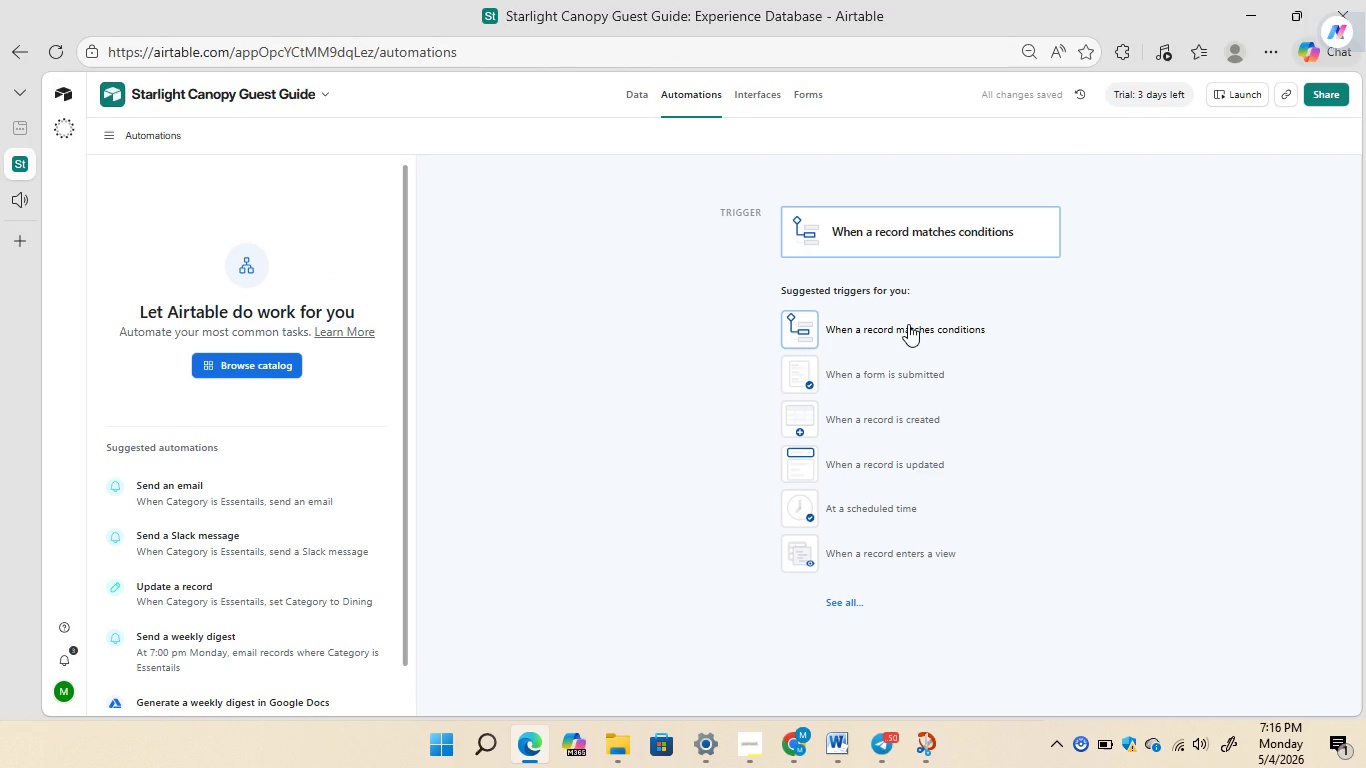 
wait(6.64)
 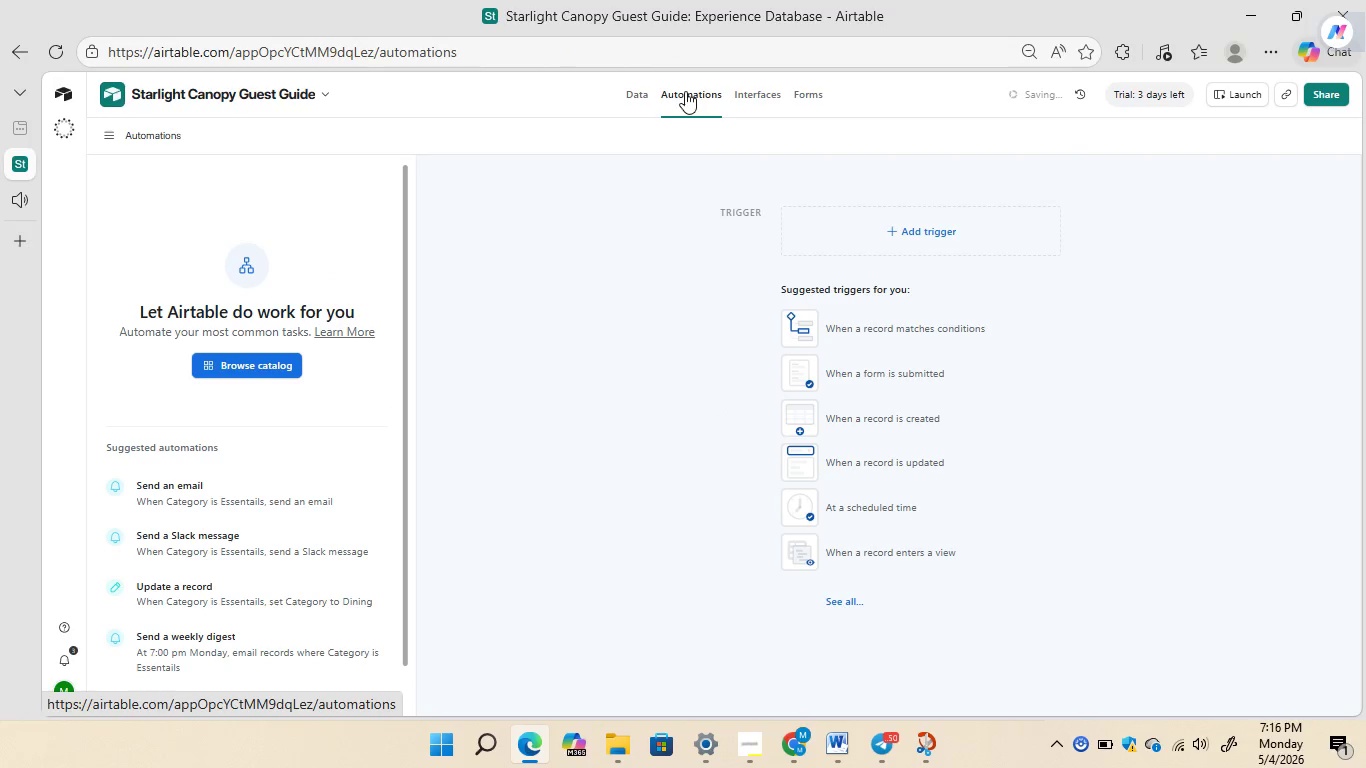 
left_click([908, 324])
 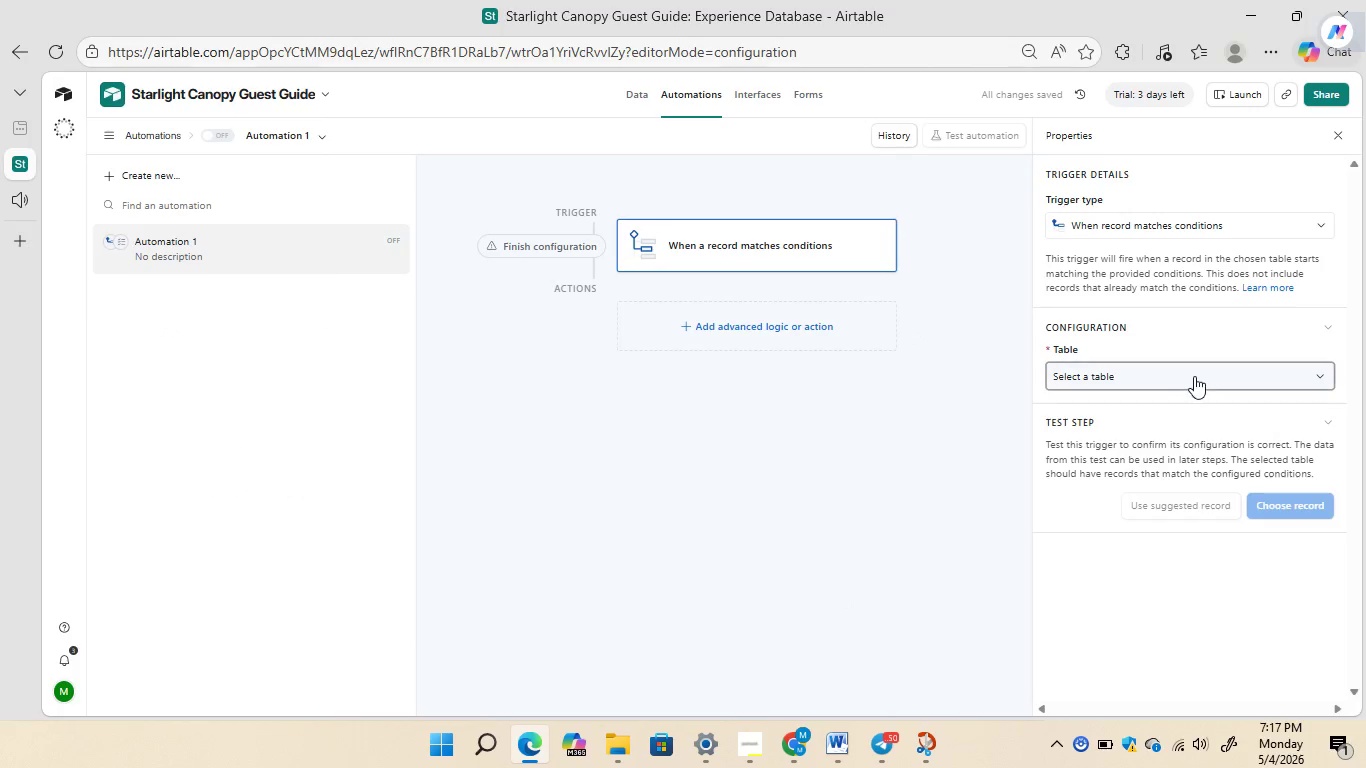 
left_click([1199, 376])
 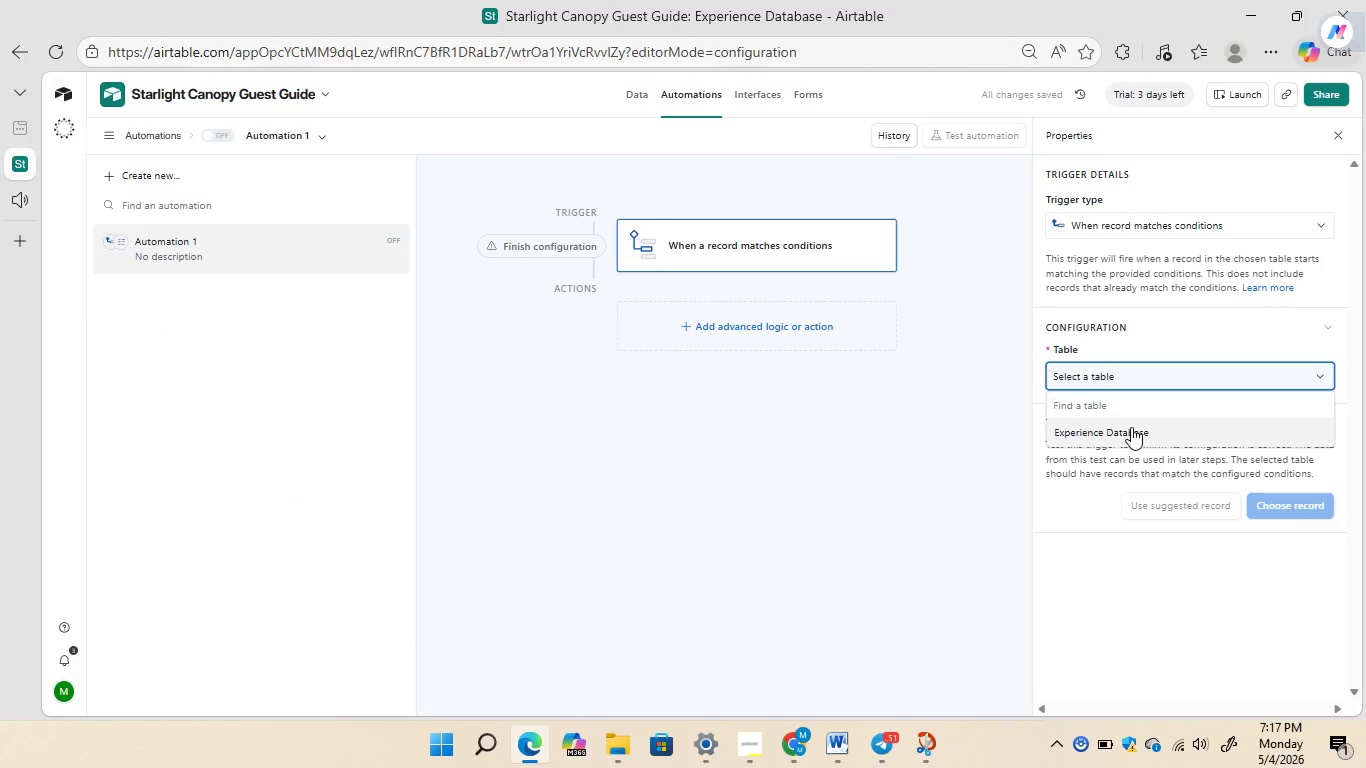 
left_click([1131, 427])
 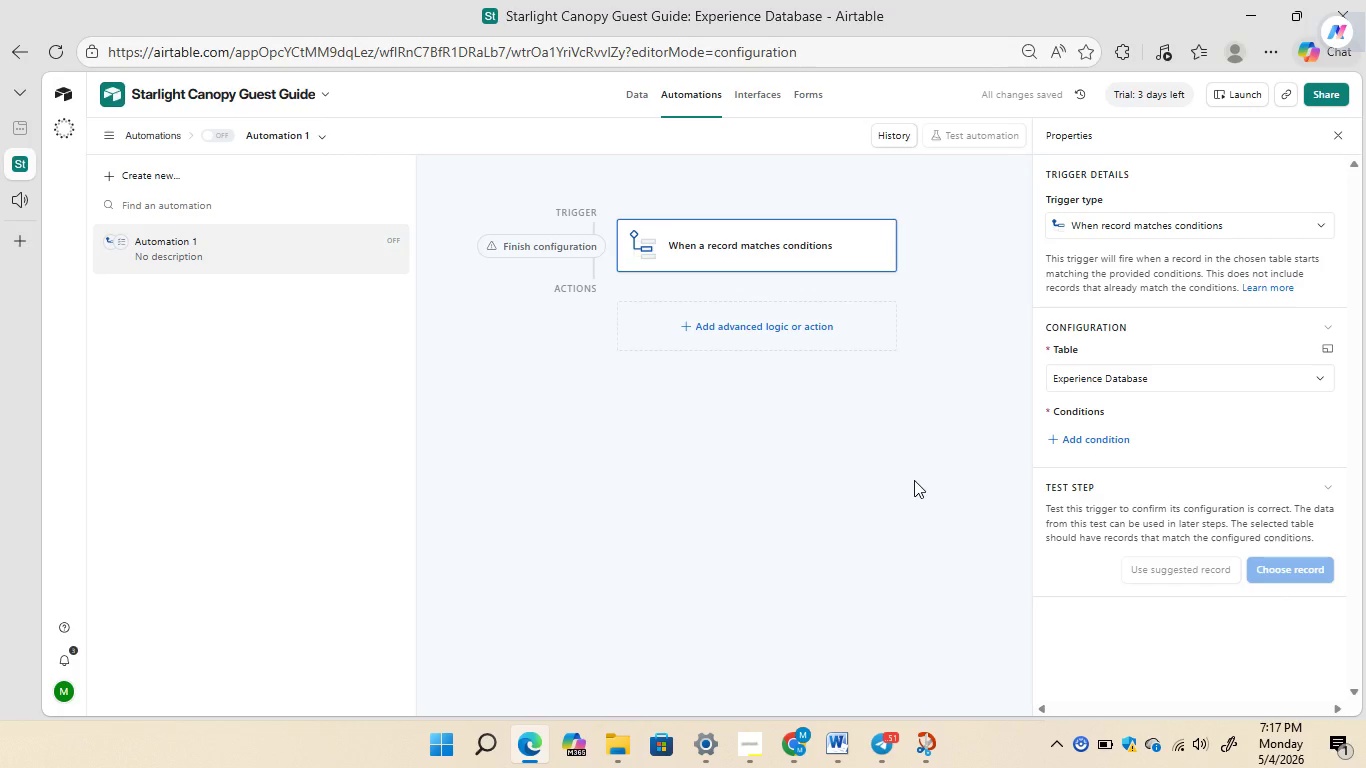 
wait(6.62)
 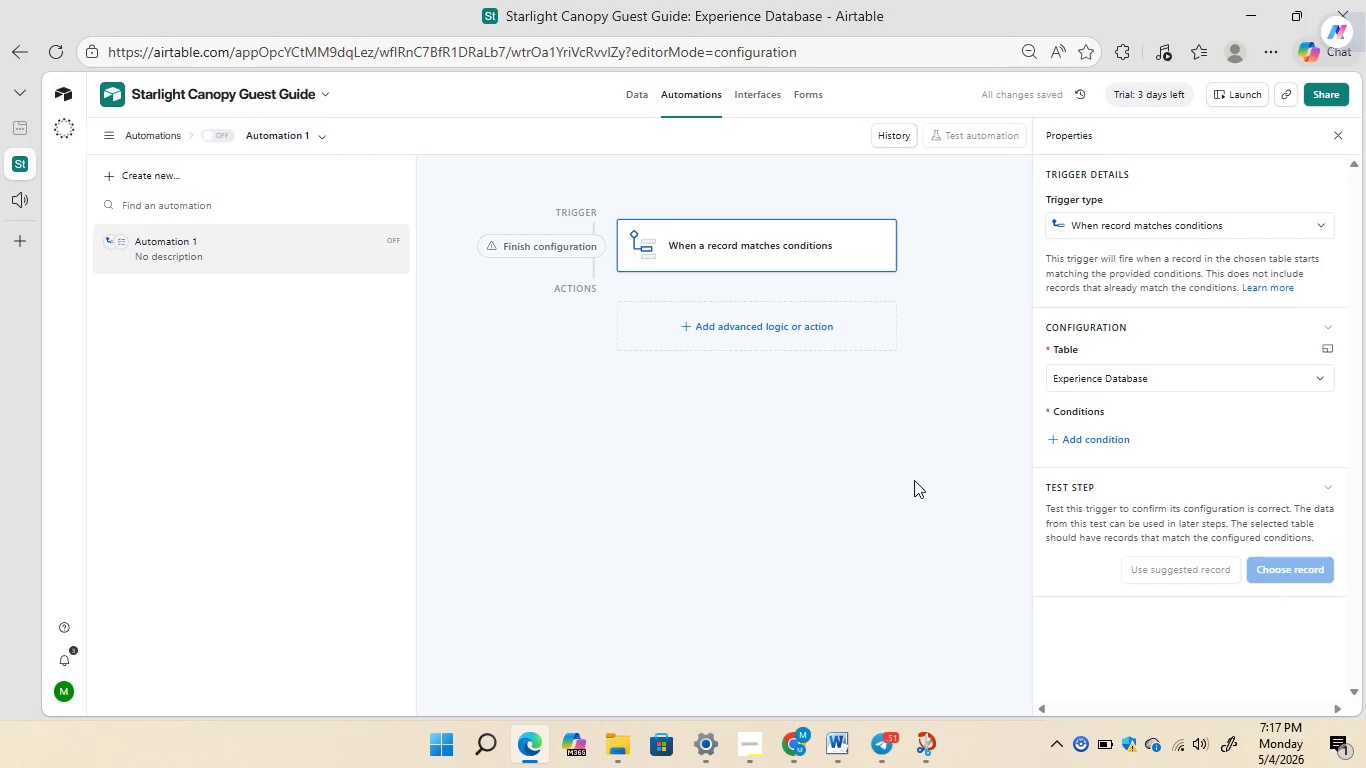 
left_click([1077, 440])
 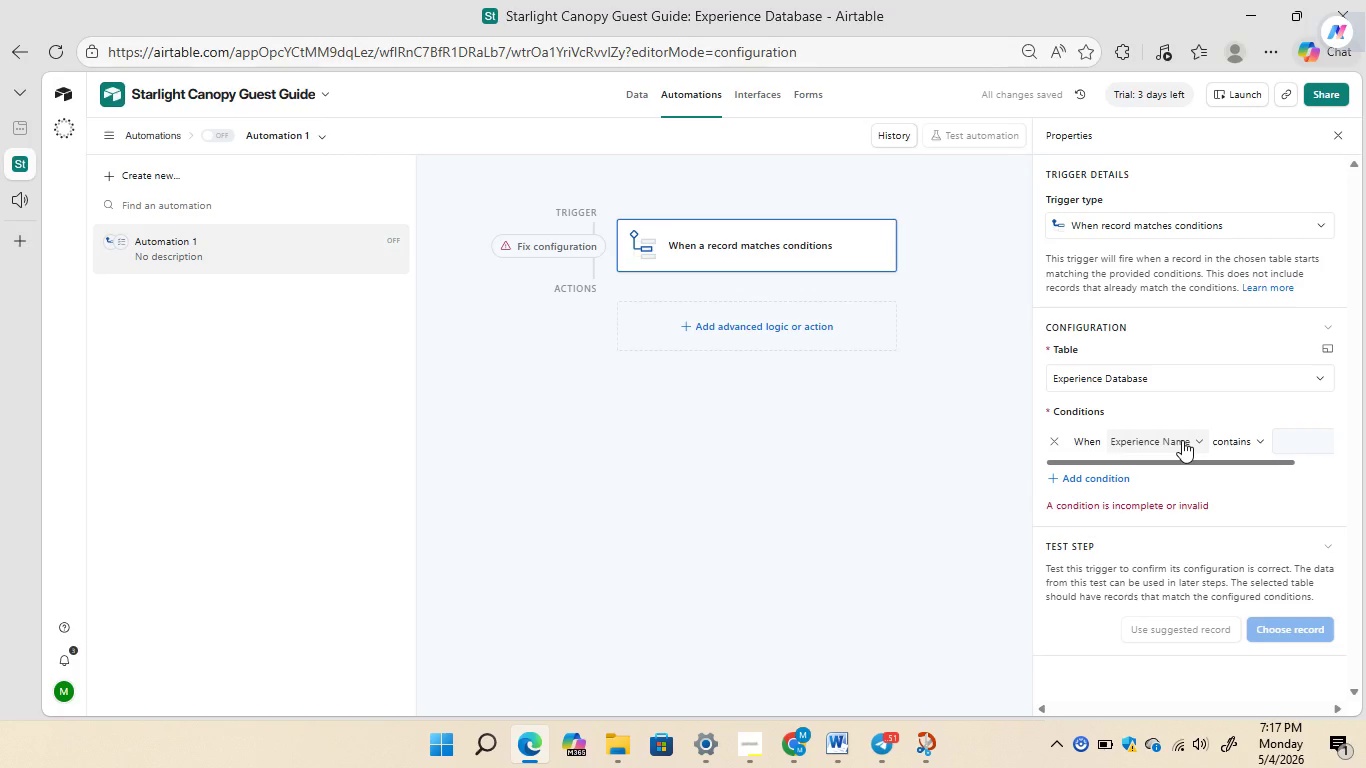 
wait(5.09)
 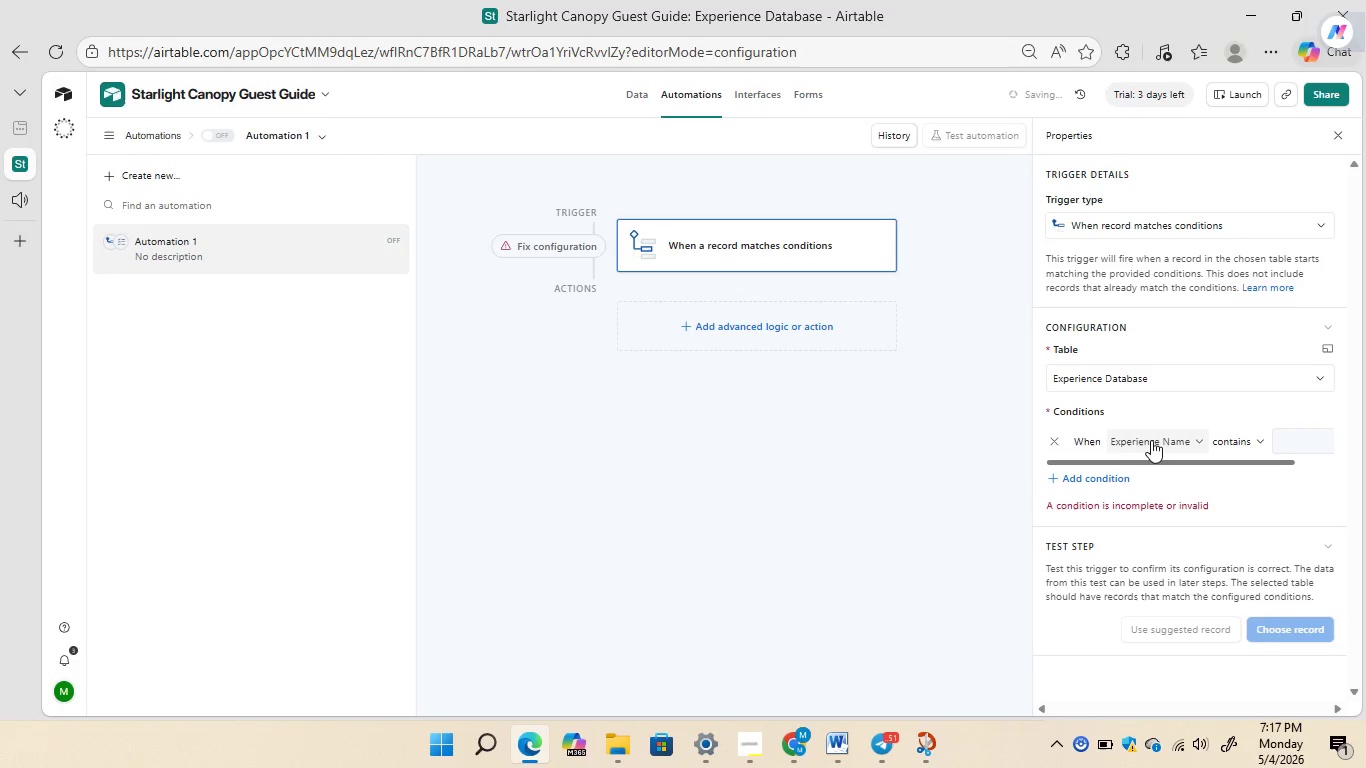 
left_click([1182, 440])
 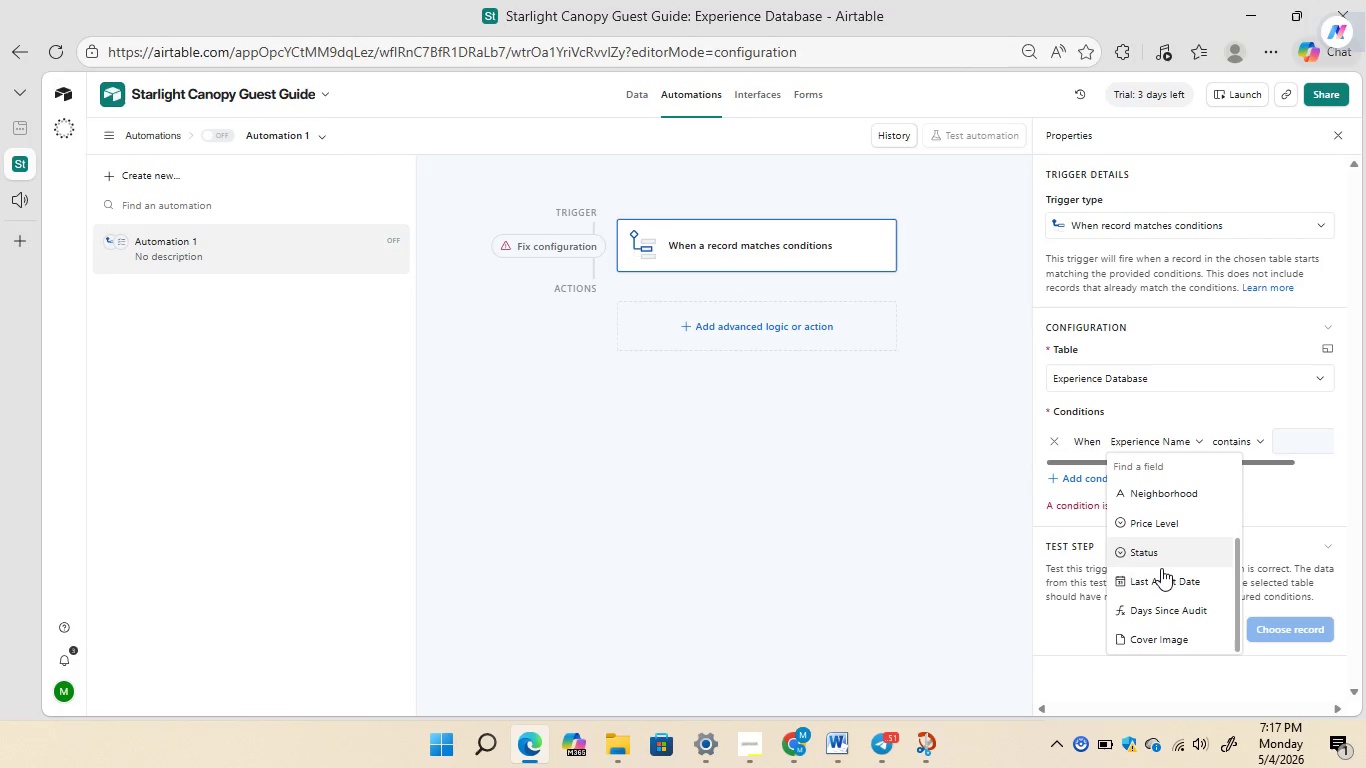 
left_click([1178, 608])
 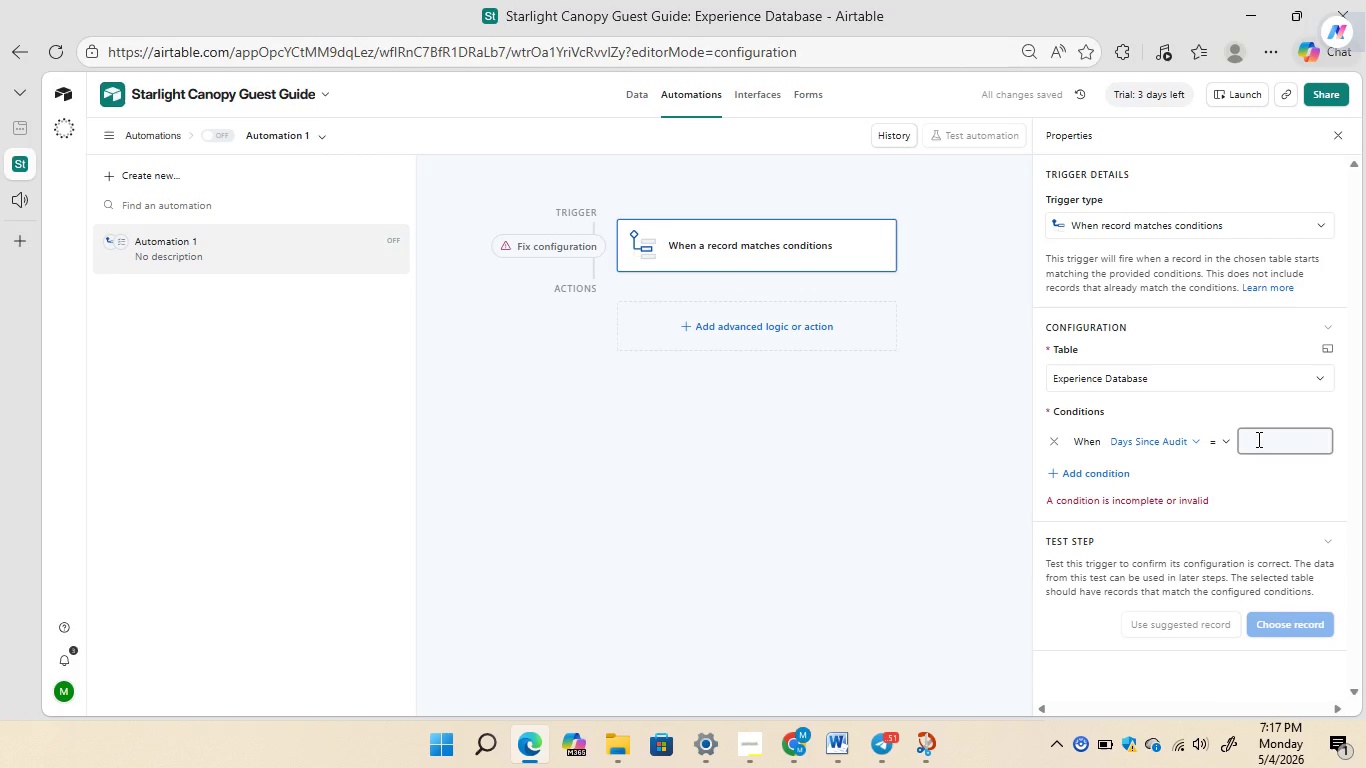 
left_click([1226, 439])
 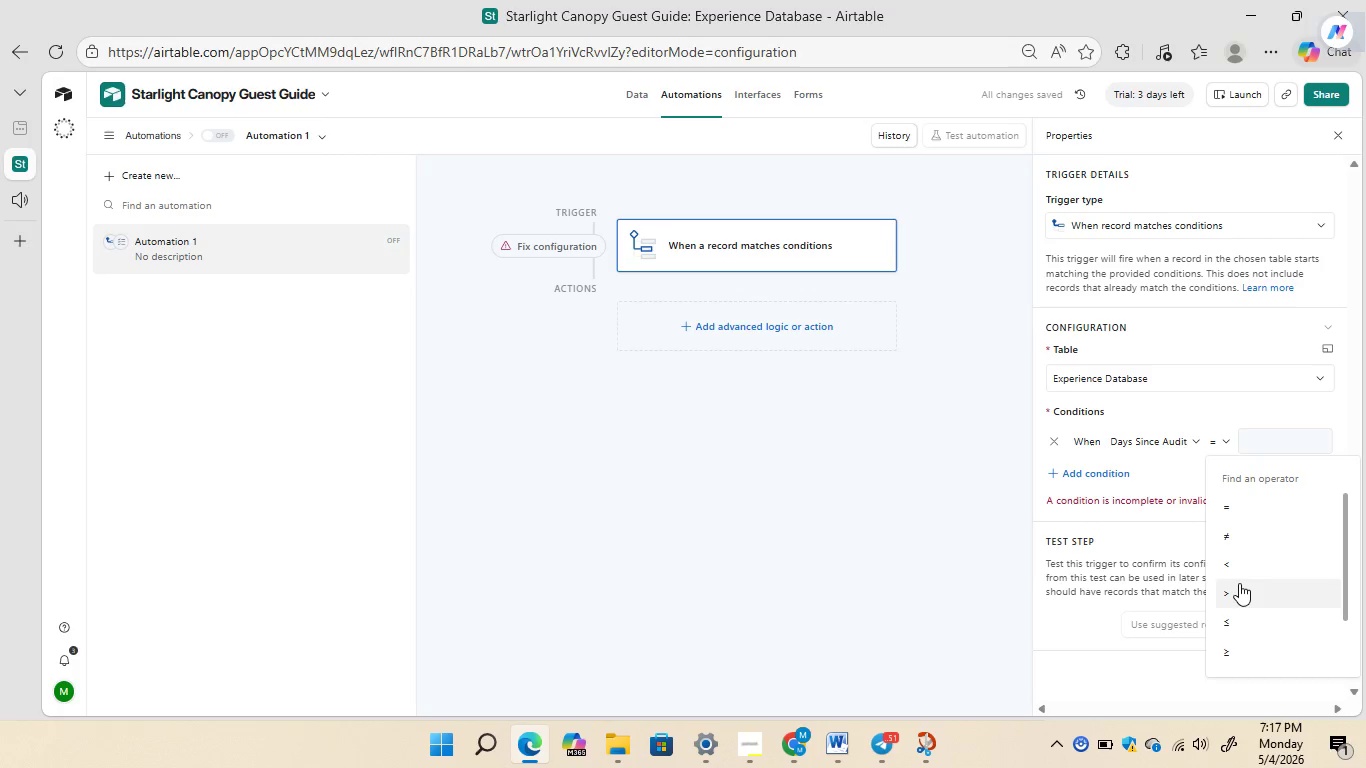 
left_click([1238, 583])
 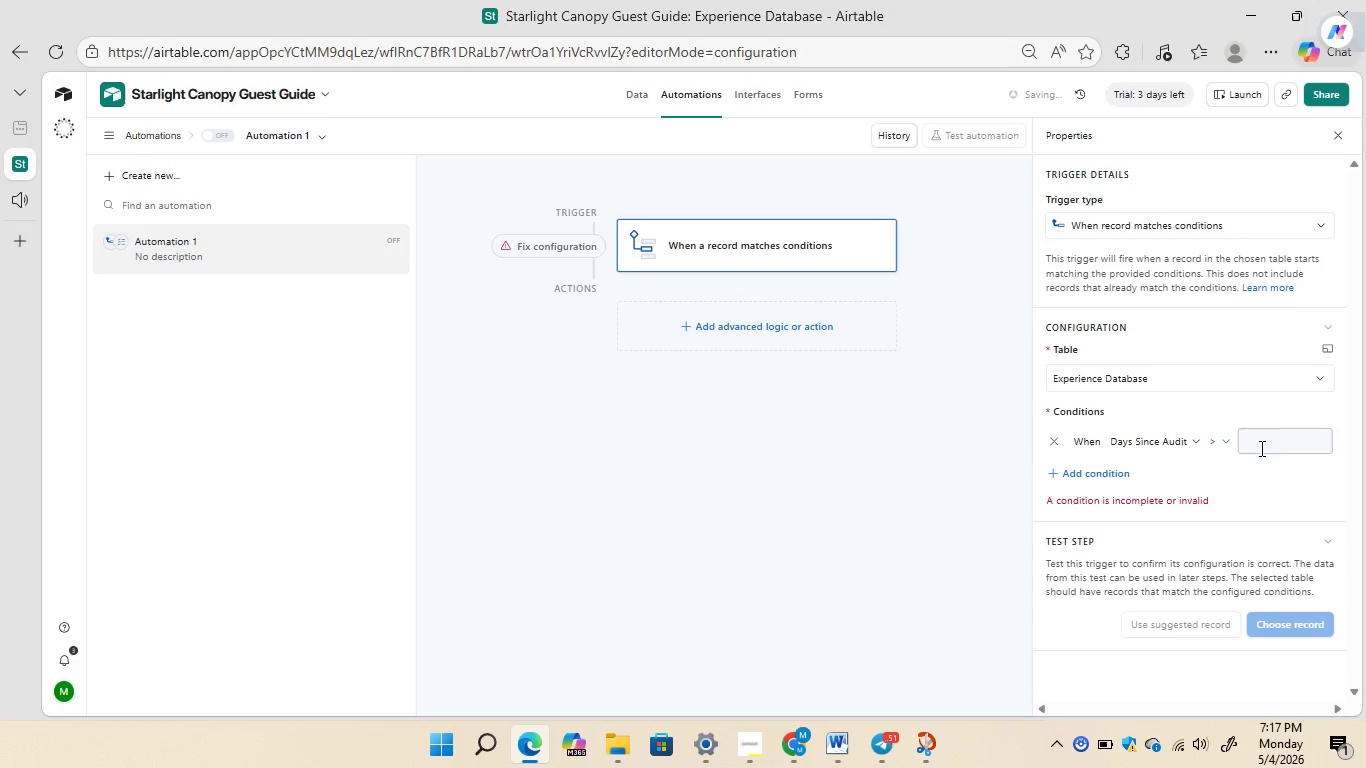 
left_click([1260, 441])
 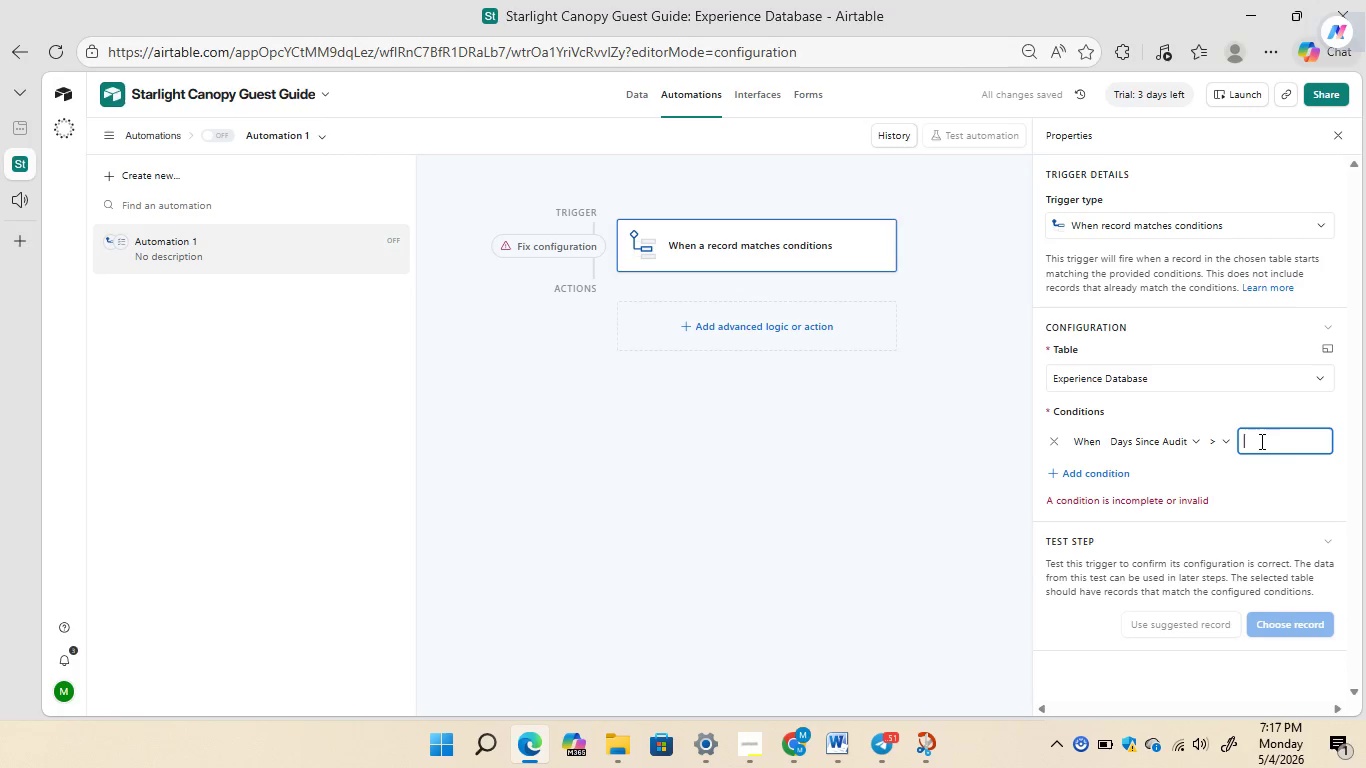 
type(180)
 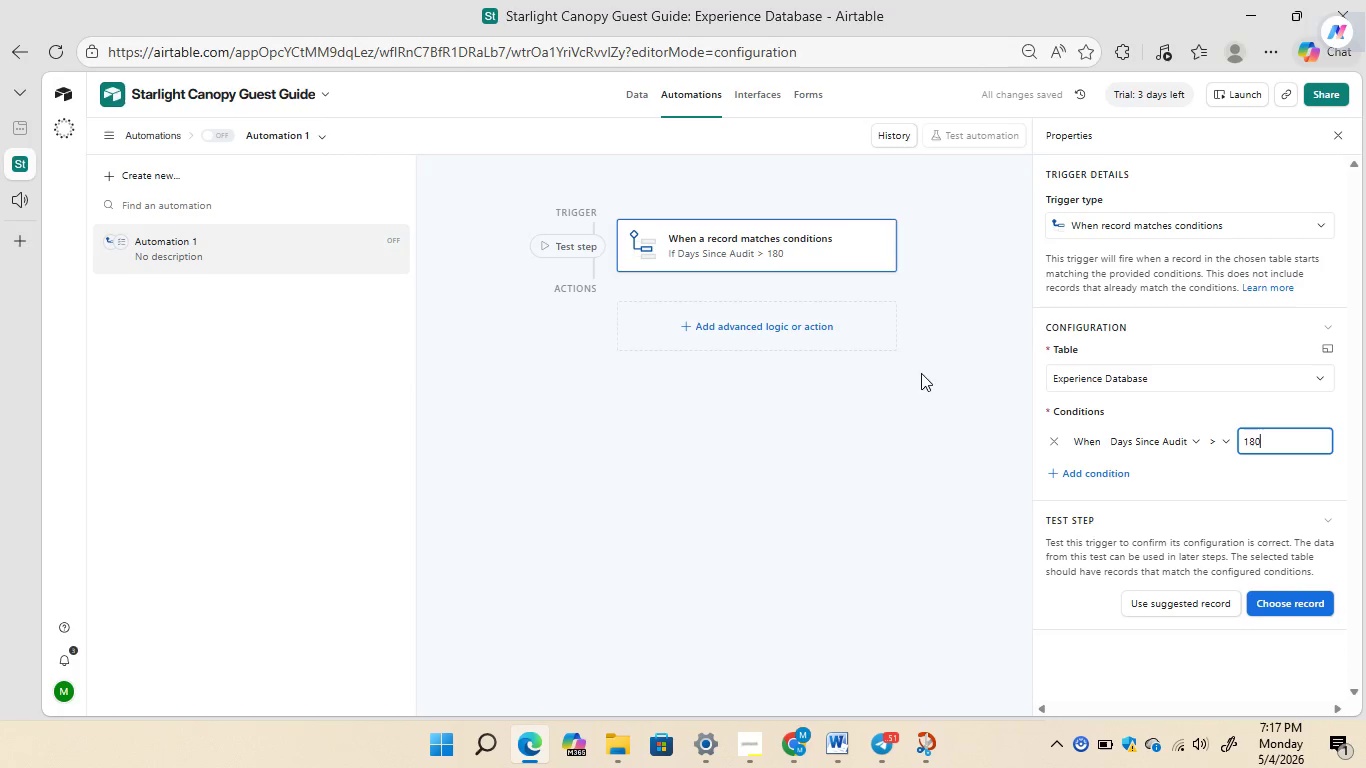 
left_click([794, 326])
 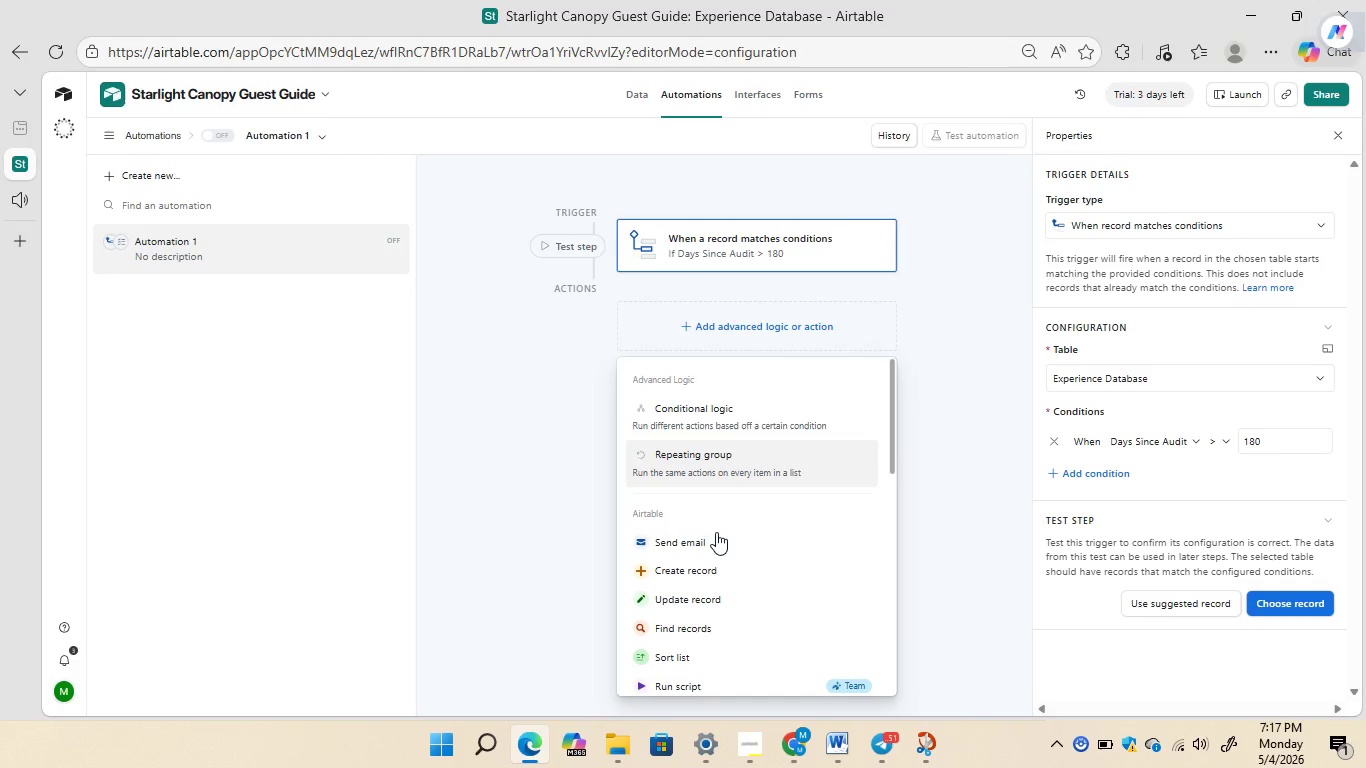 
wait(5.05)
 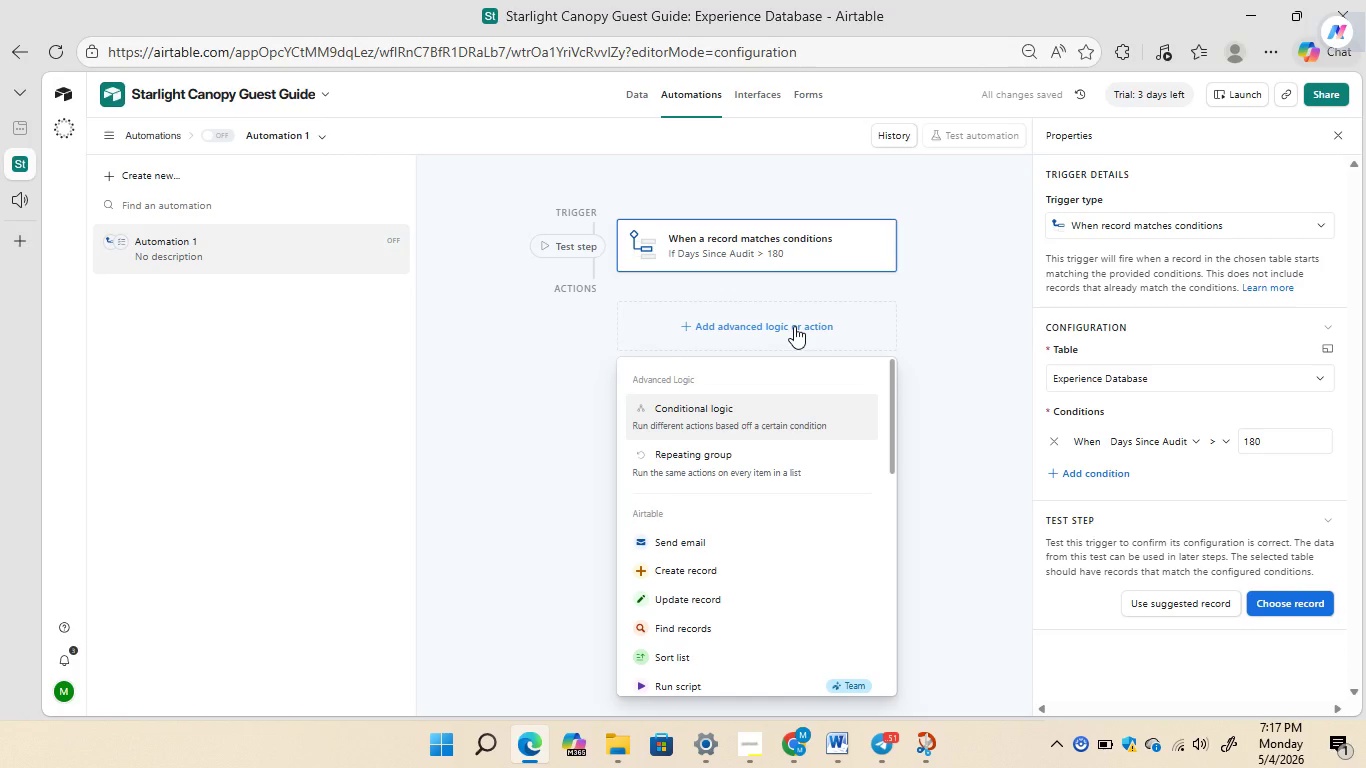 
left_click([688, 595])
 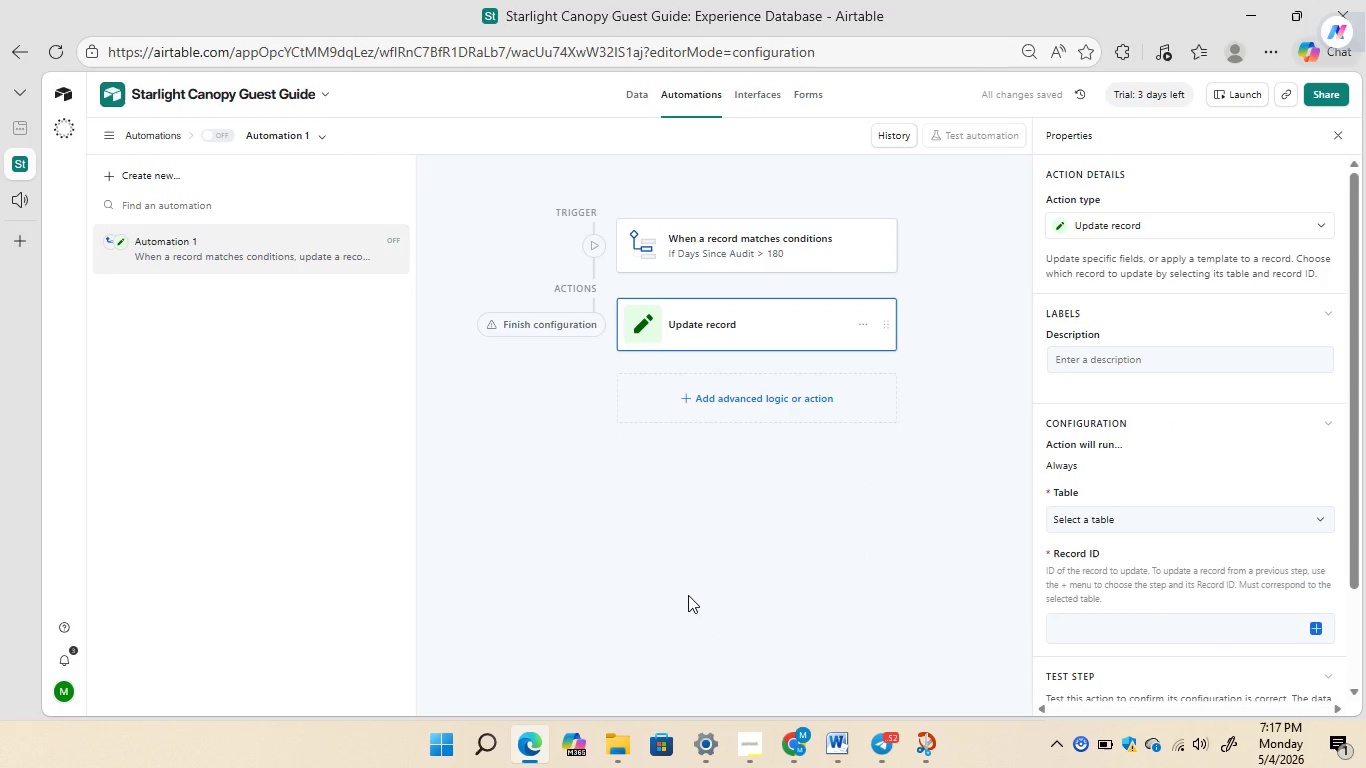 
wait(5.55)
 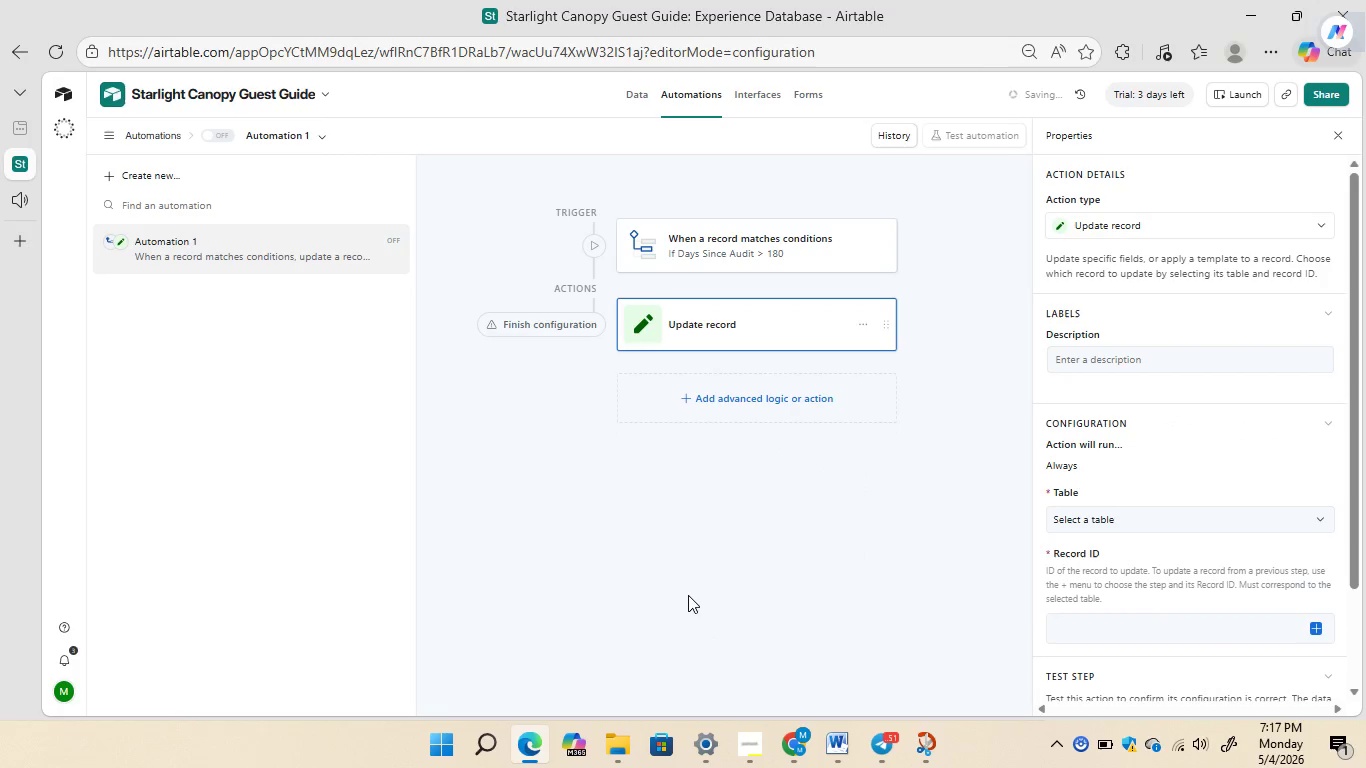 
mouse_move([1170, 435])
 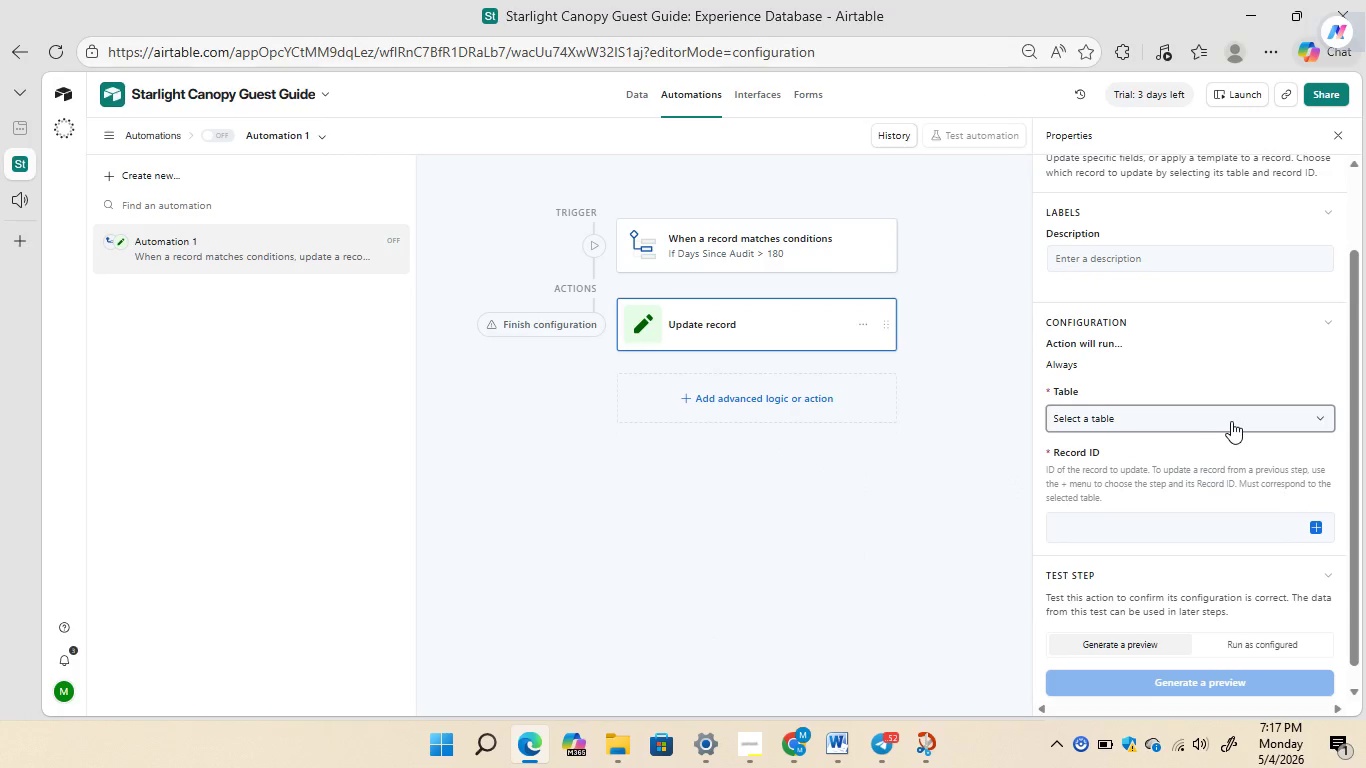 
left_click([1231, 421])
 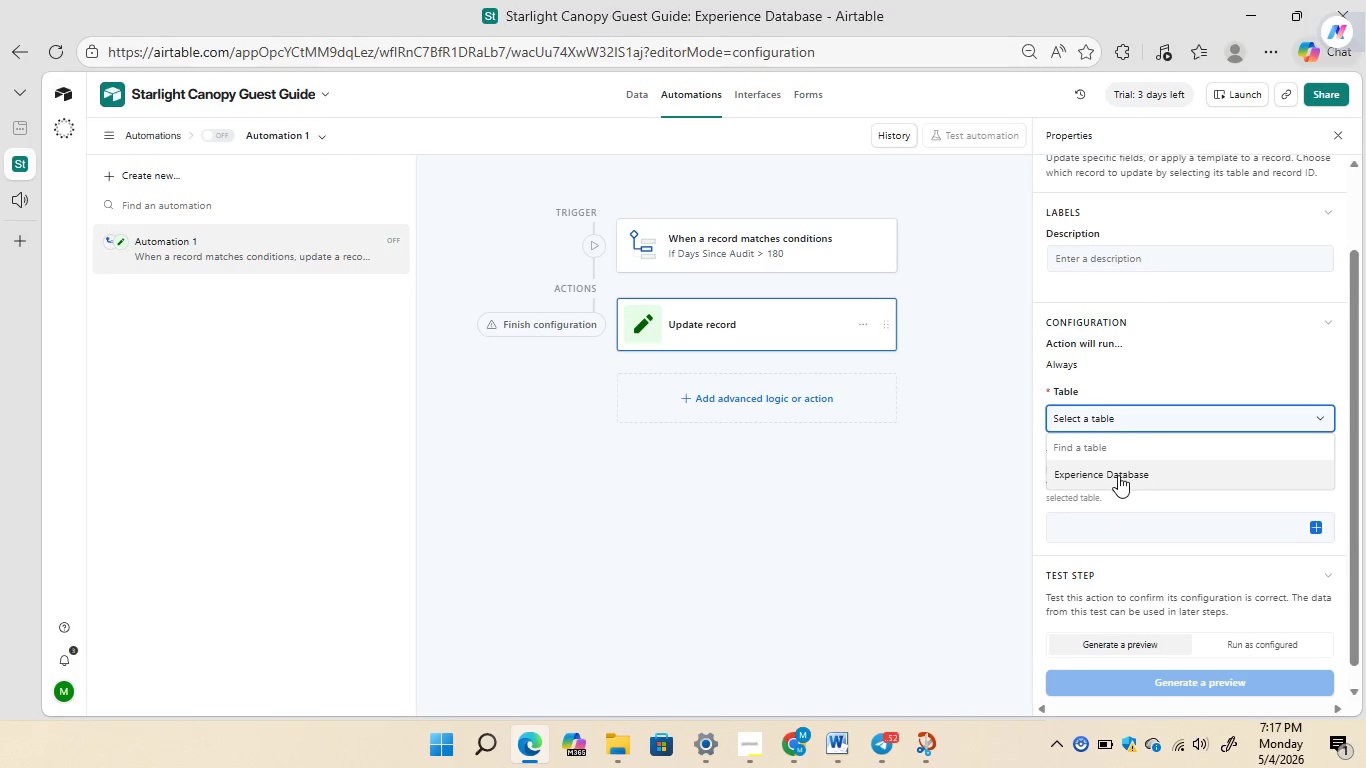 
left_click([1117, 475])
 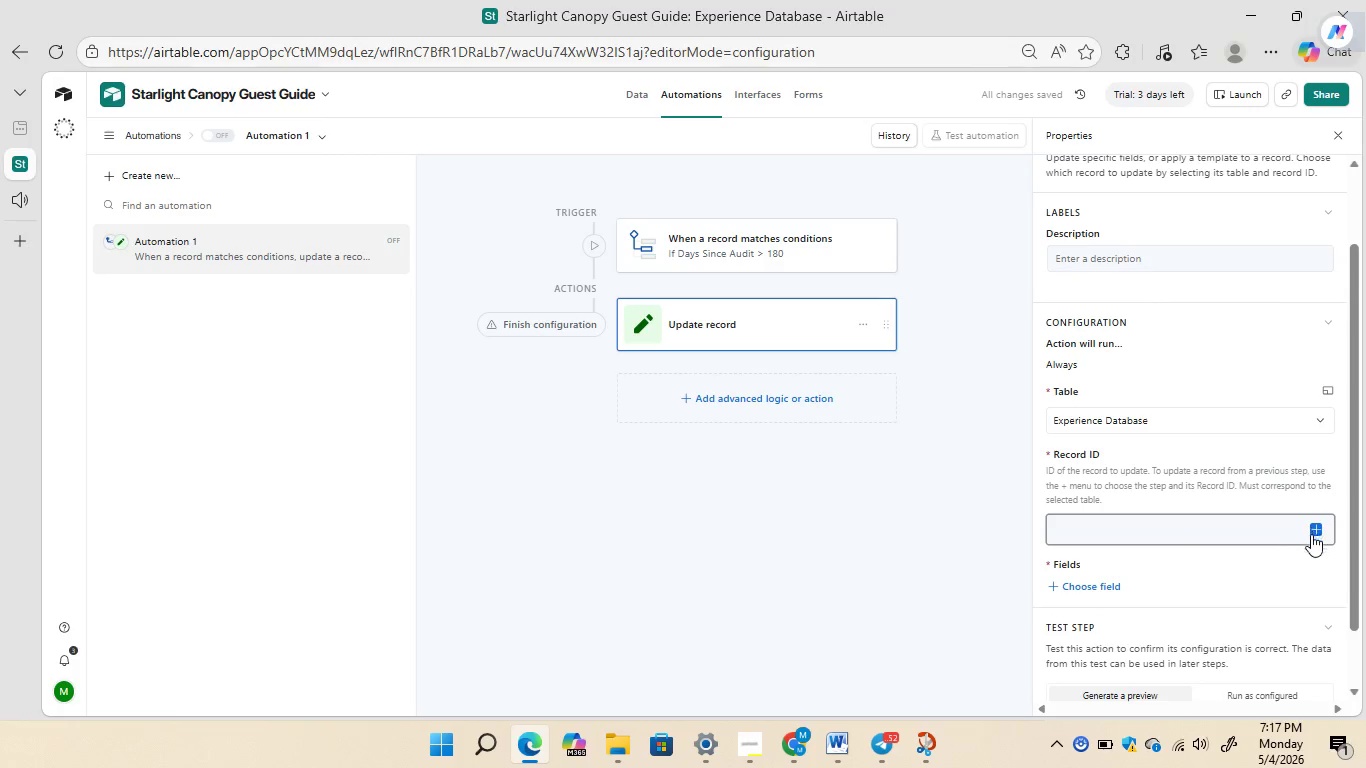 
wait(5.39)
 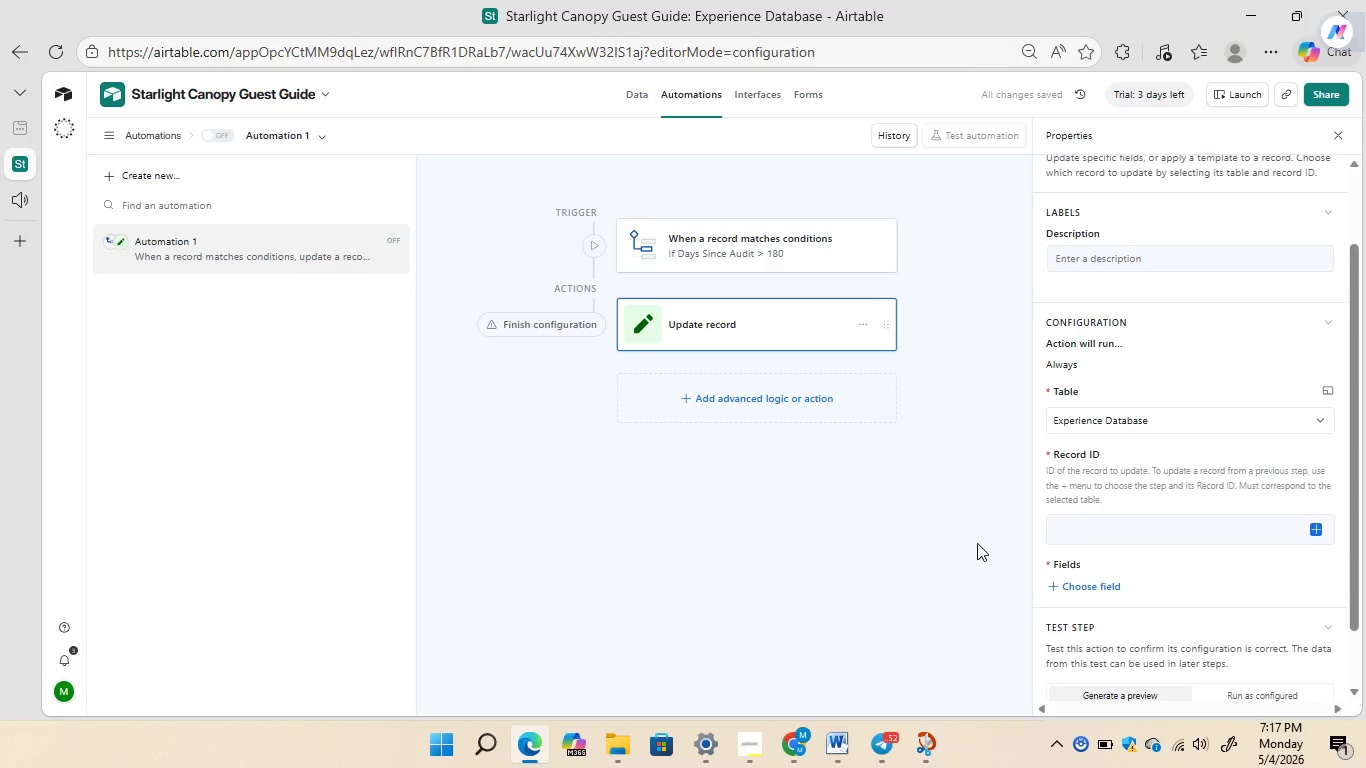 
left_click([1313, 528])
 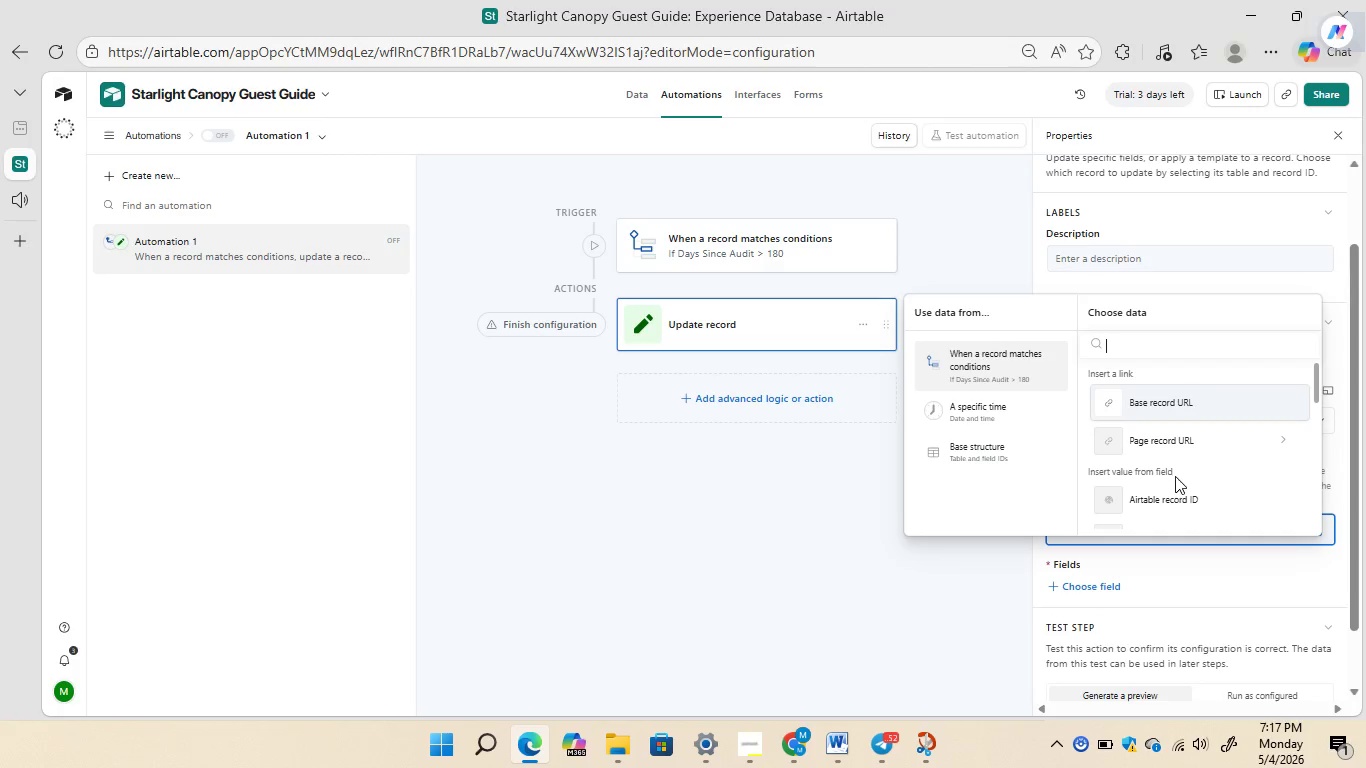 
left_click([1156, 497])
 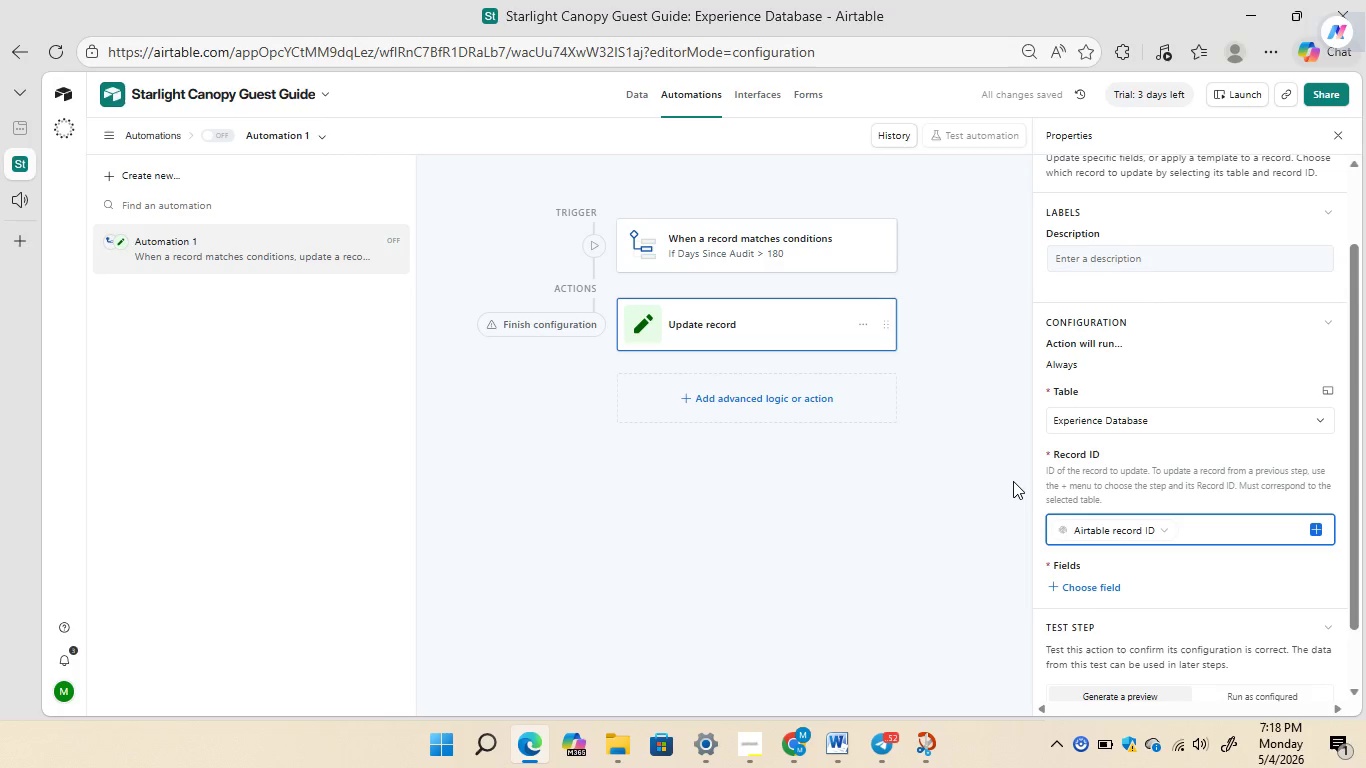 
mouse_move([1131, 455])
 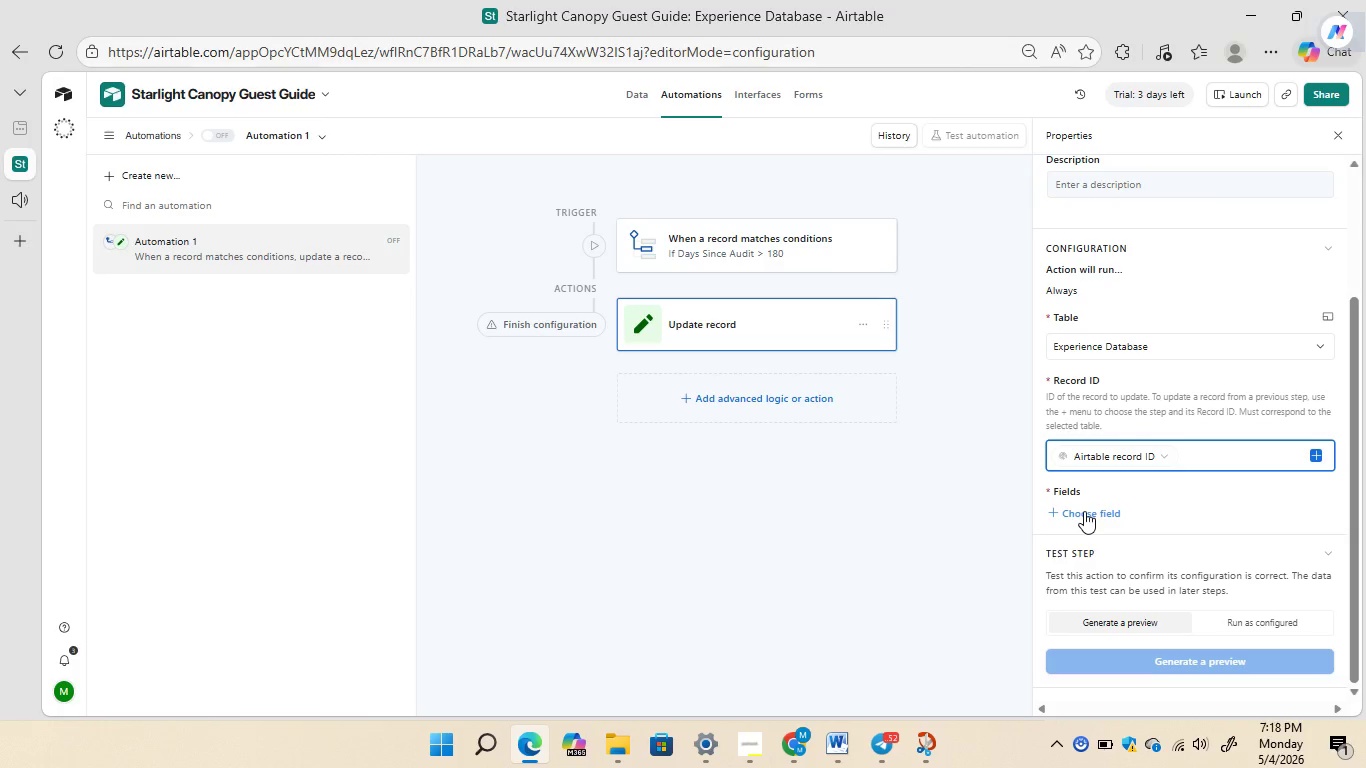 
left_click([1084, 511])
 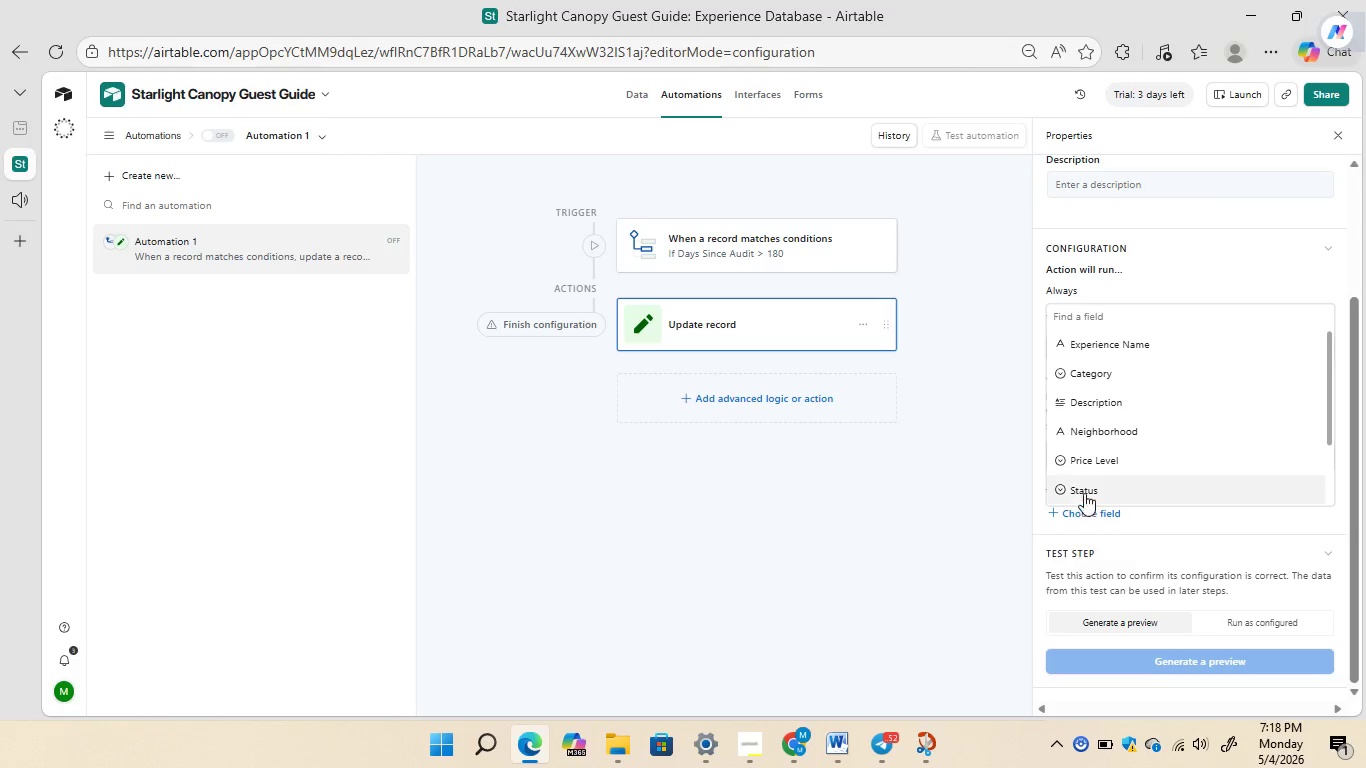 
left_click([1084, 482])
 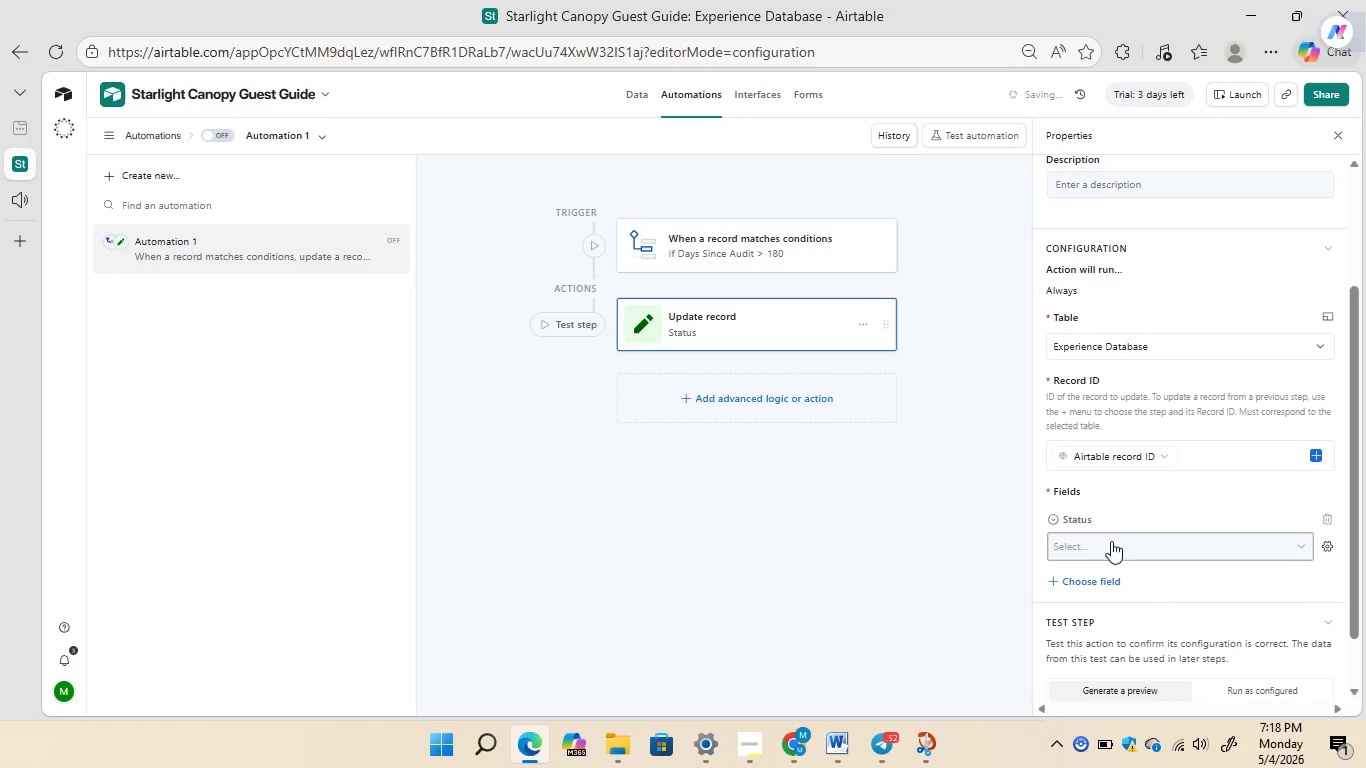 
left_click([1111, 544])
 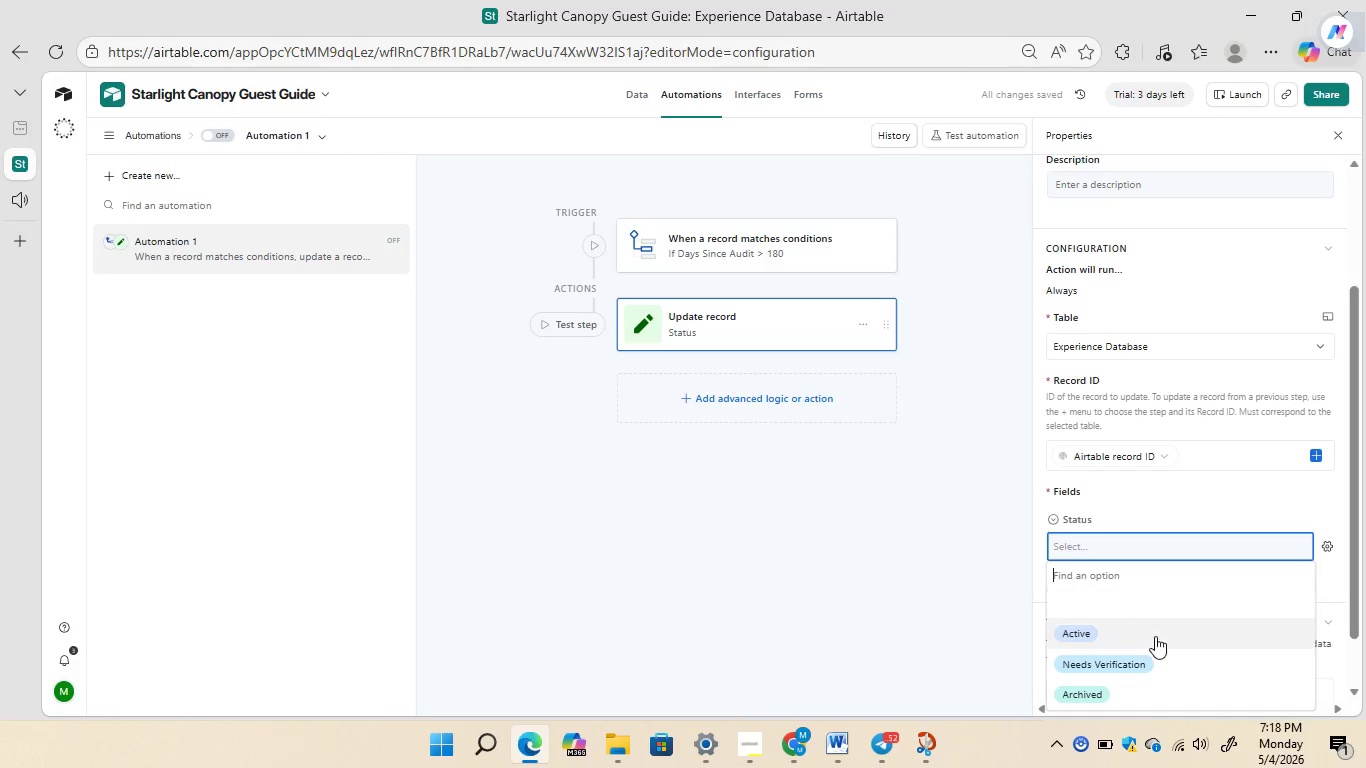 
left_click([1140, 658])
 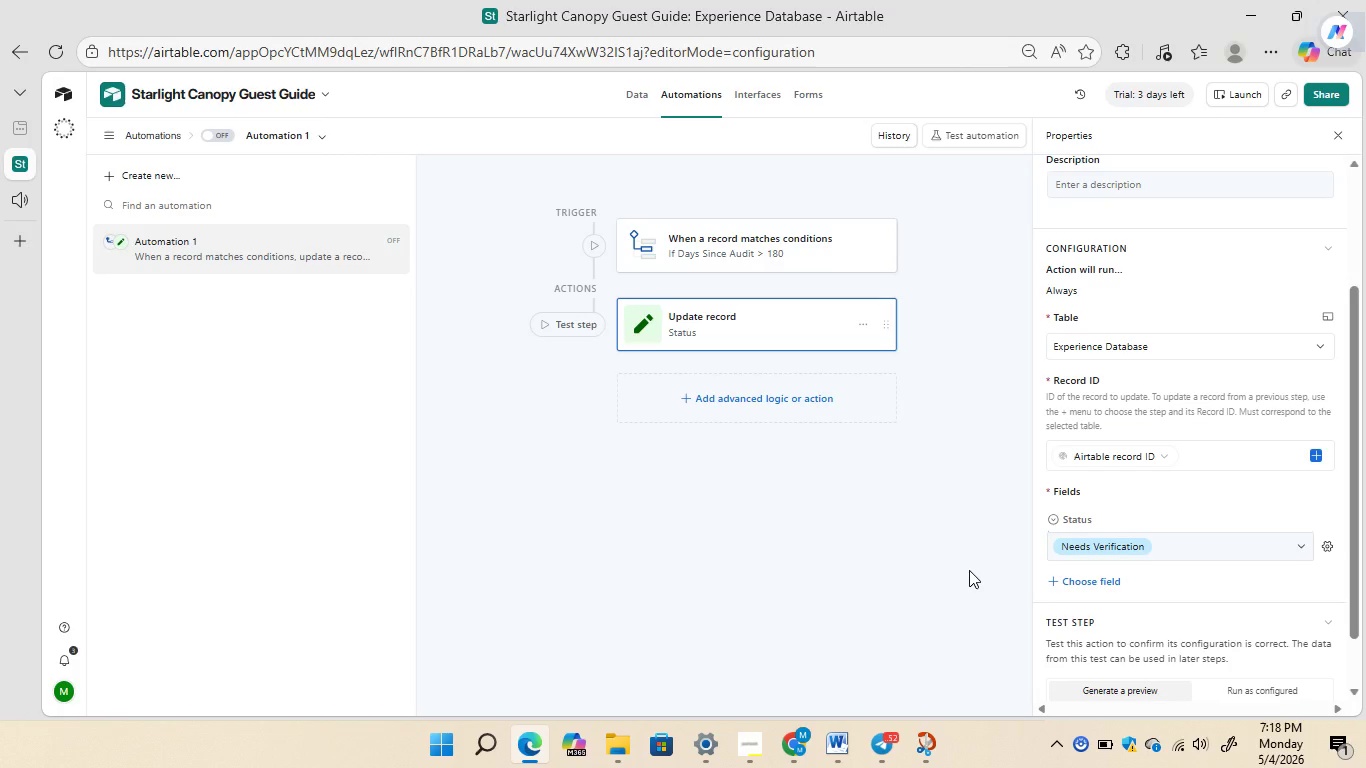 
wait(11.61)
 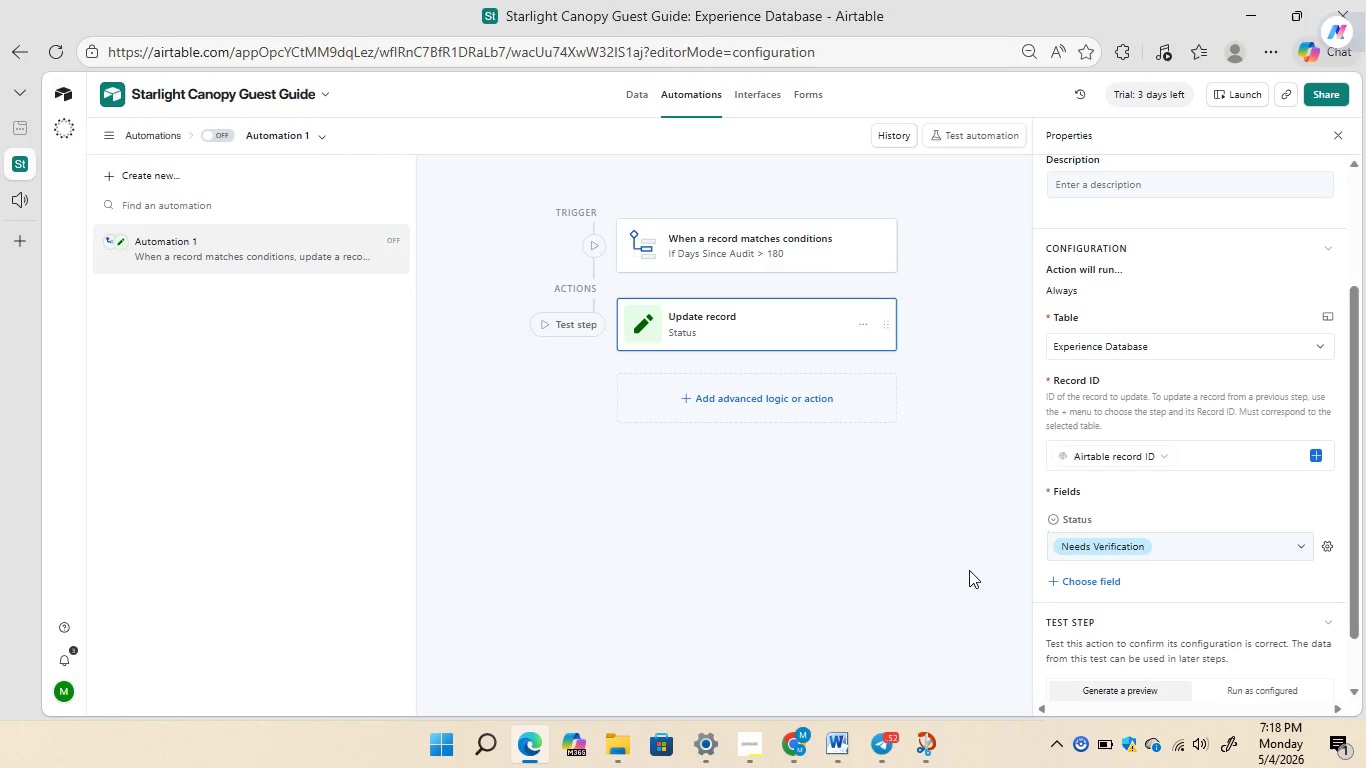 
right_click([231, 246])
 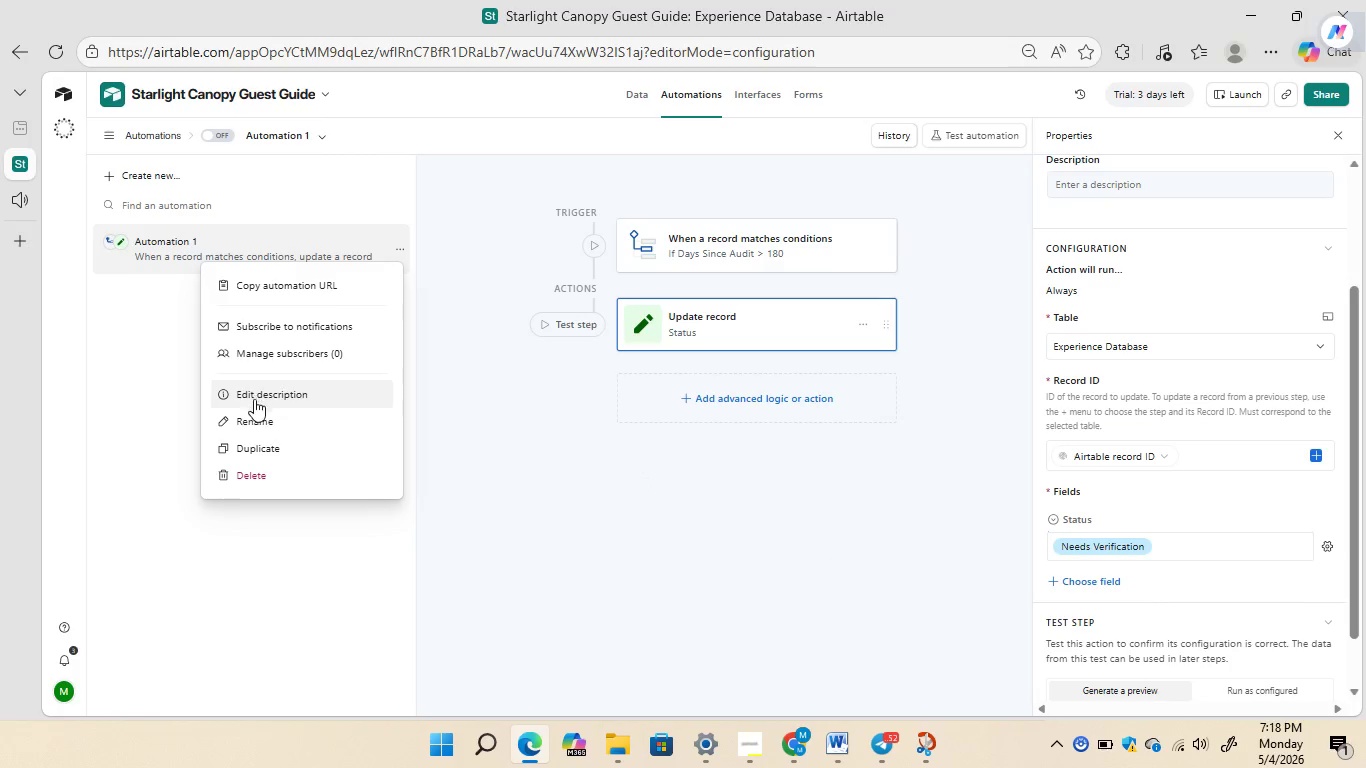 
left_click([254, 415])
 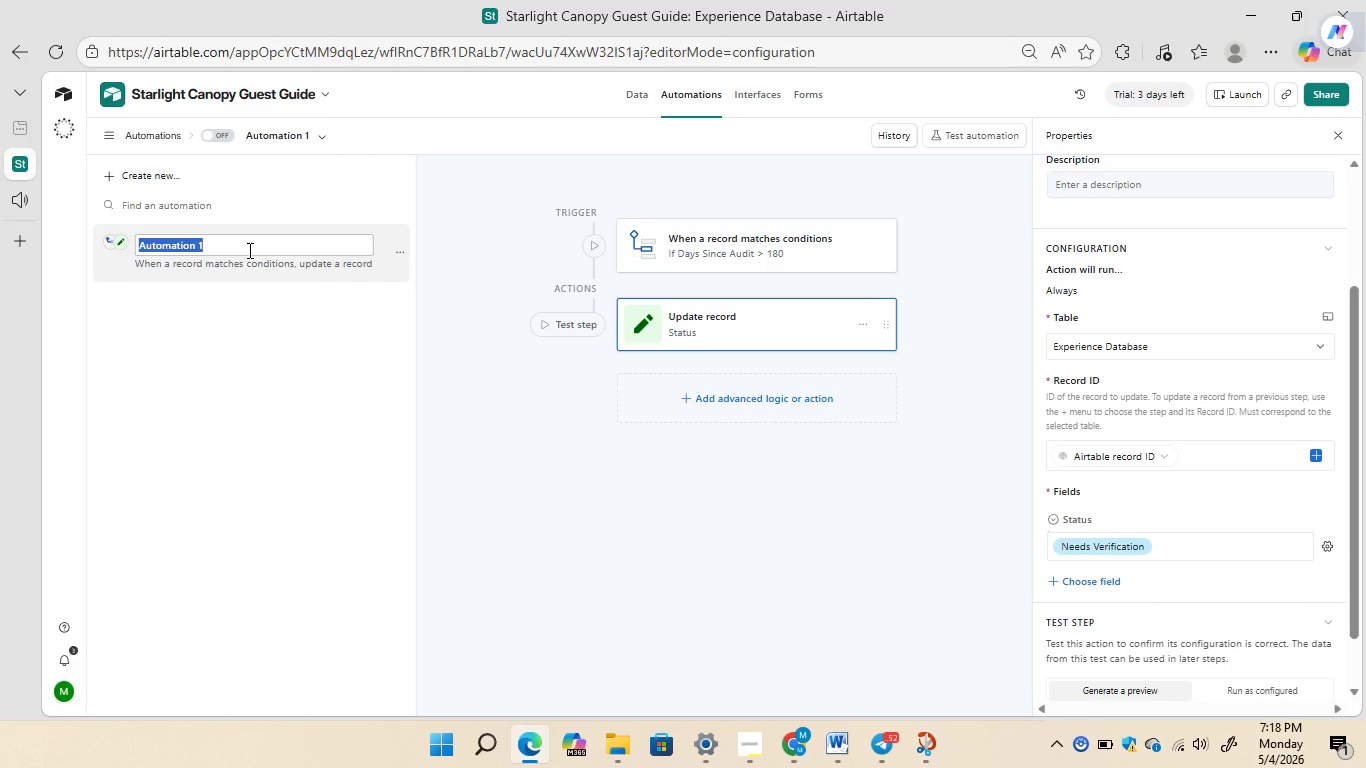 
key(Backspace)
type(180)
 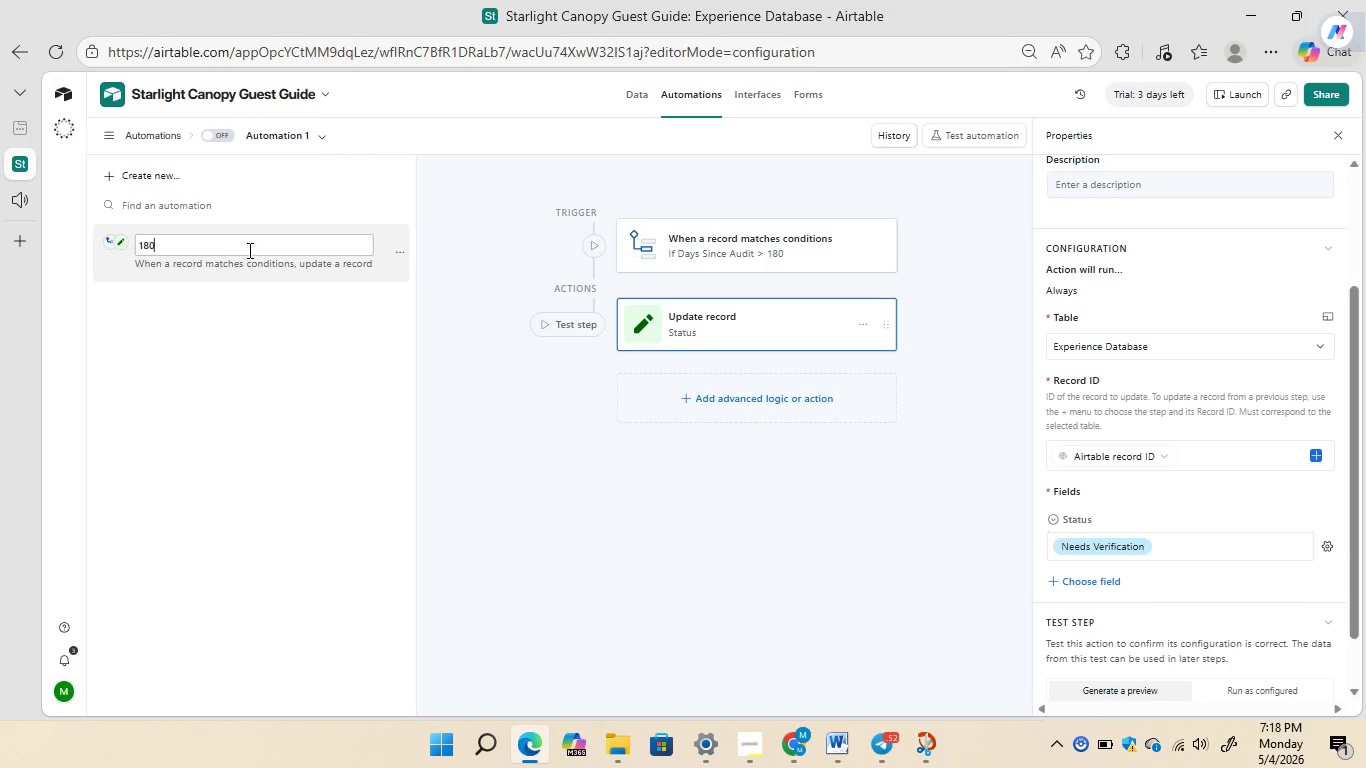 
type(-day)
 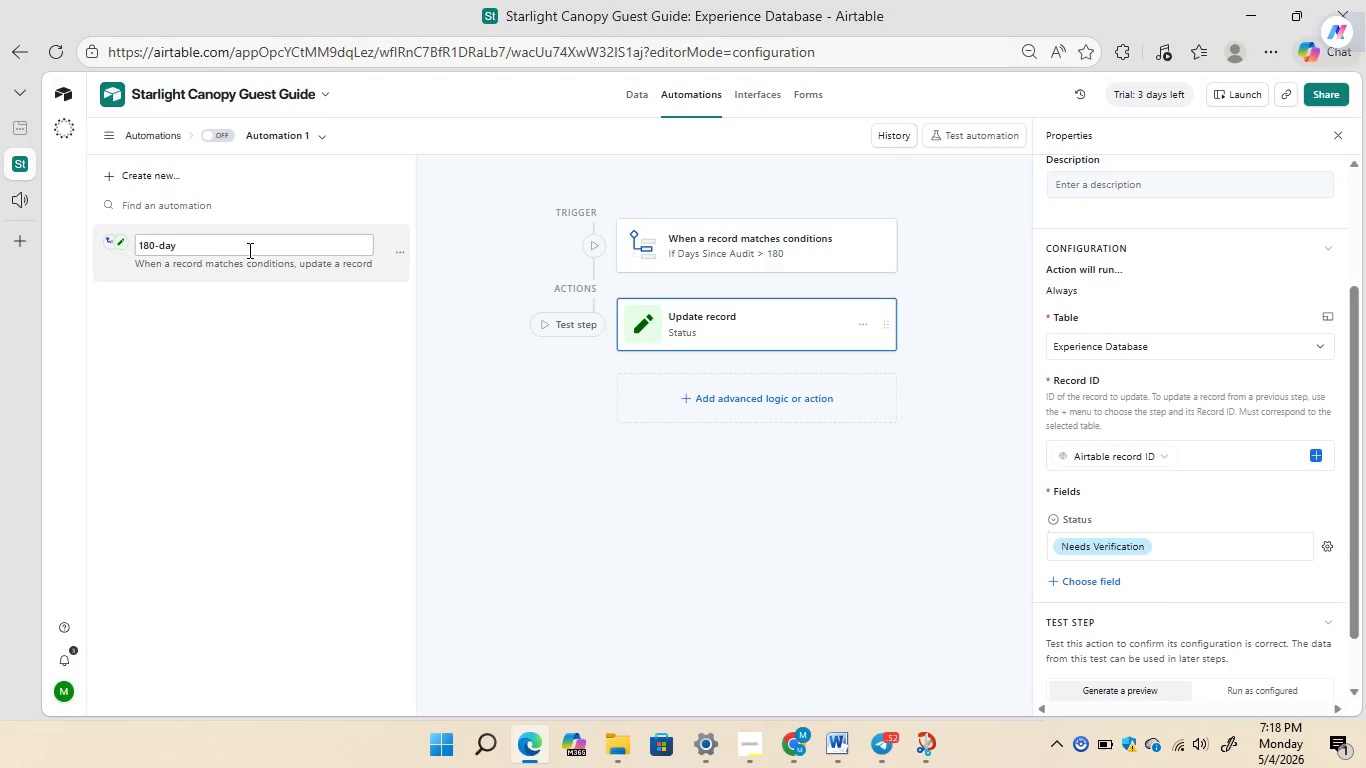 
type( Audit Trigger)
 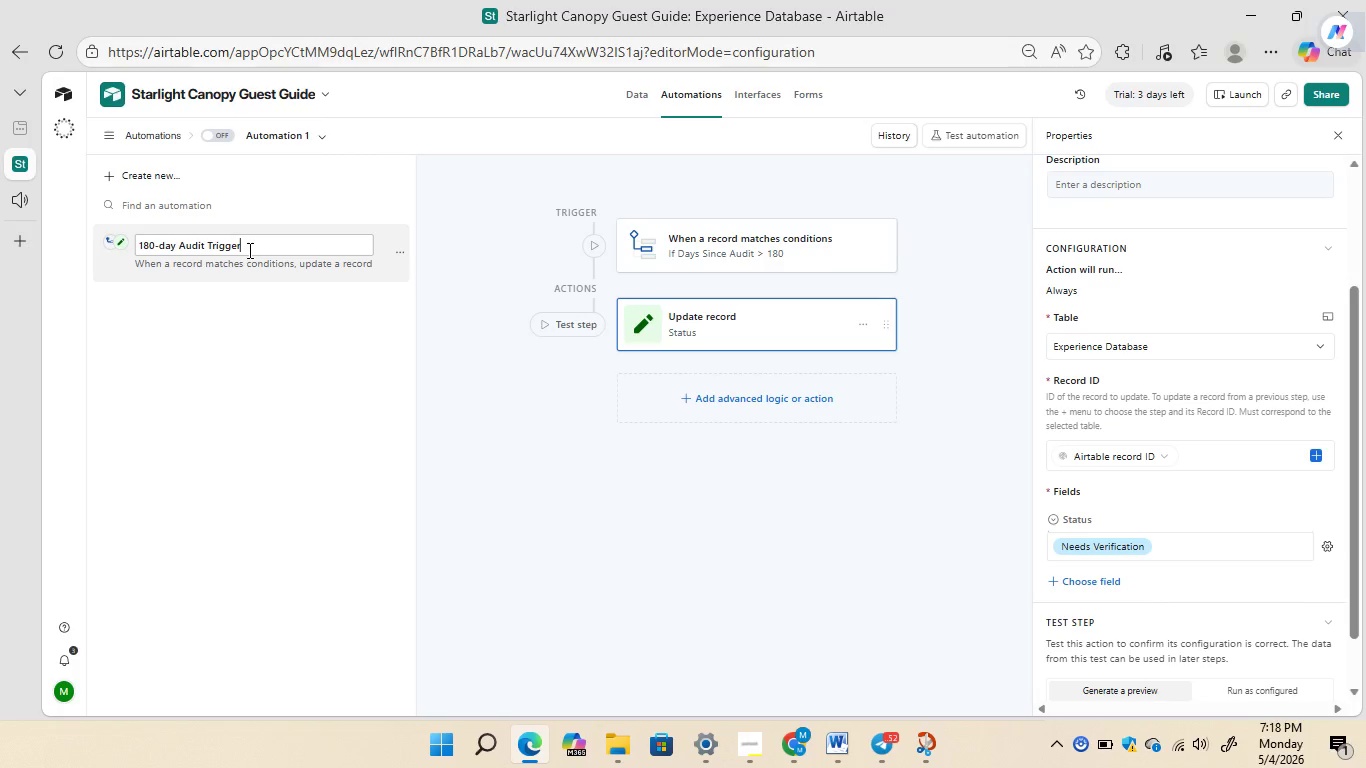 
key(Enter)
 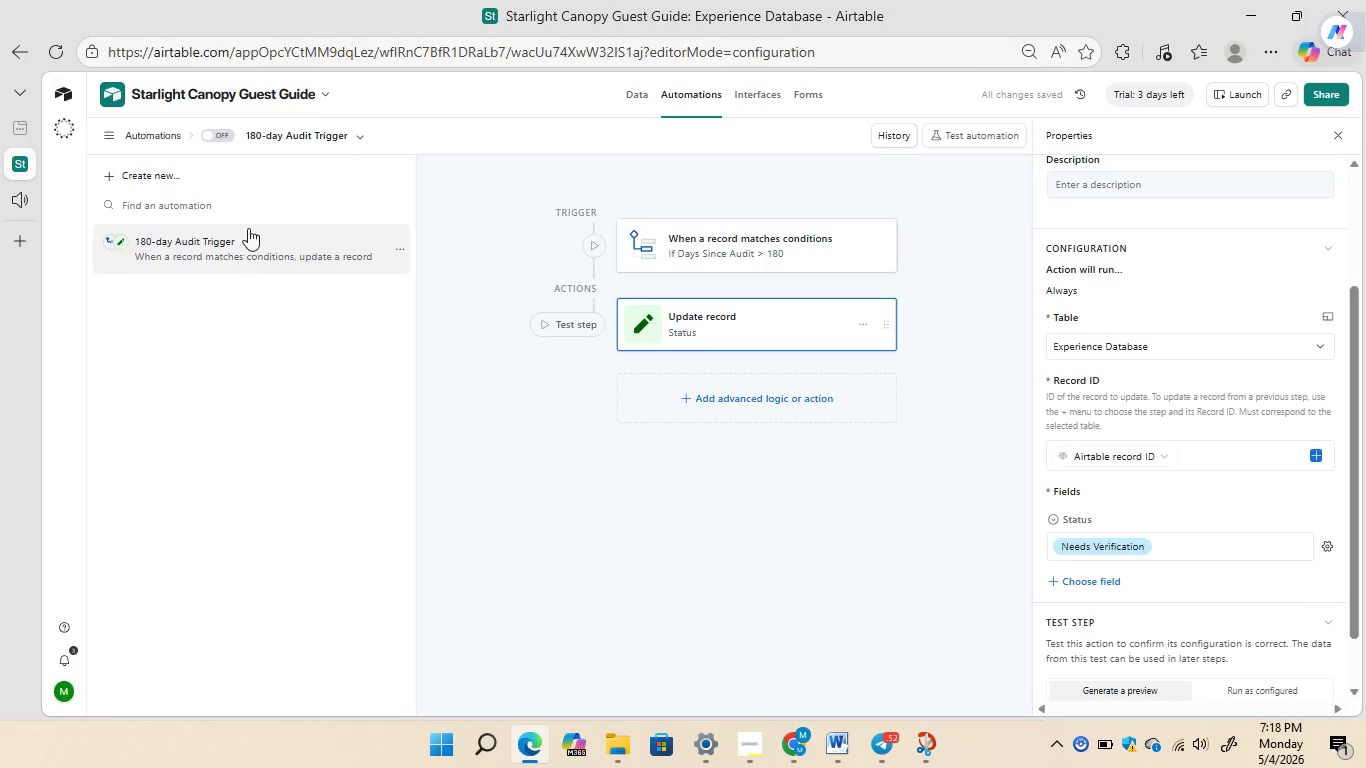 
left_click([226, 134])
 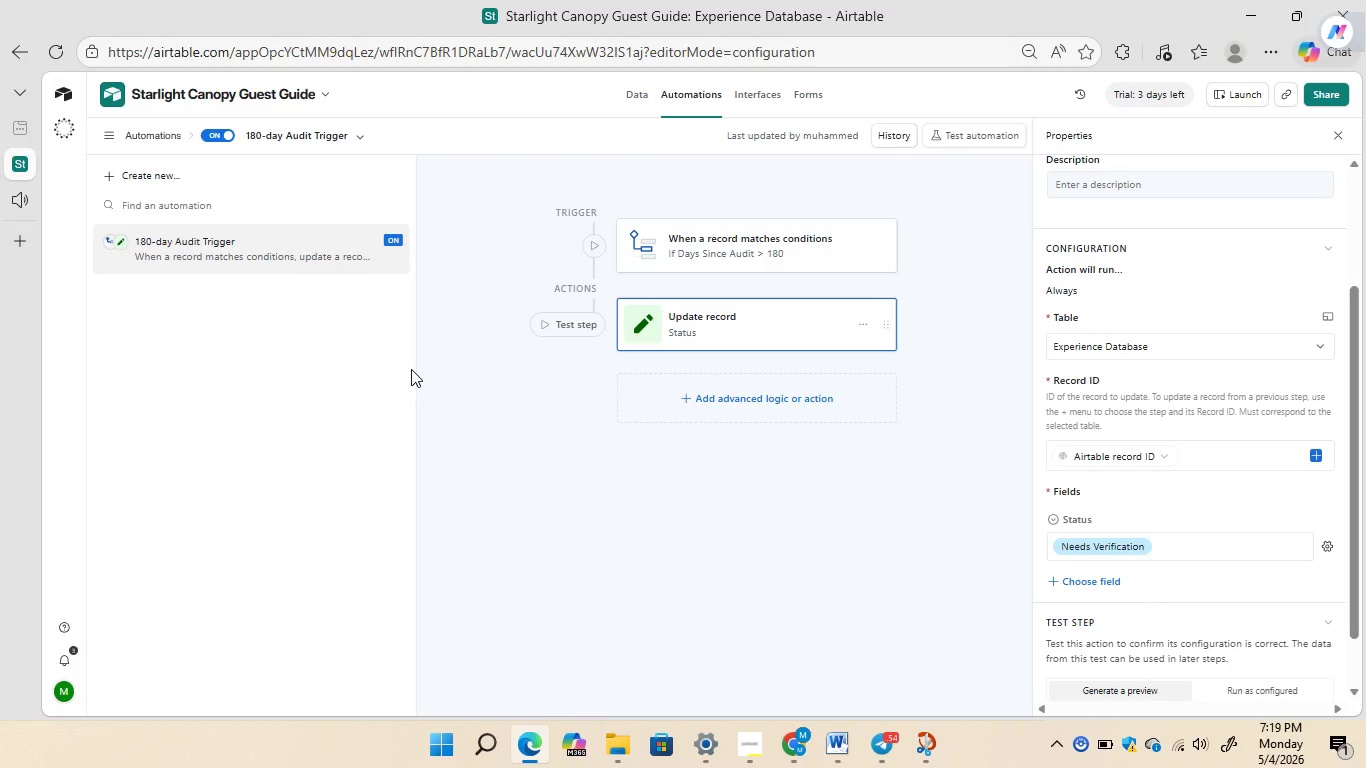 
wait(45.66)
 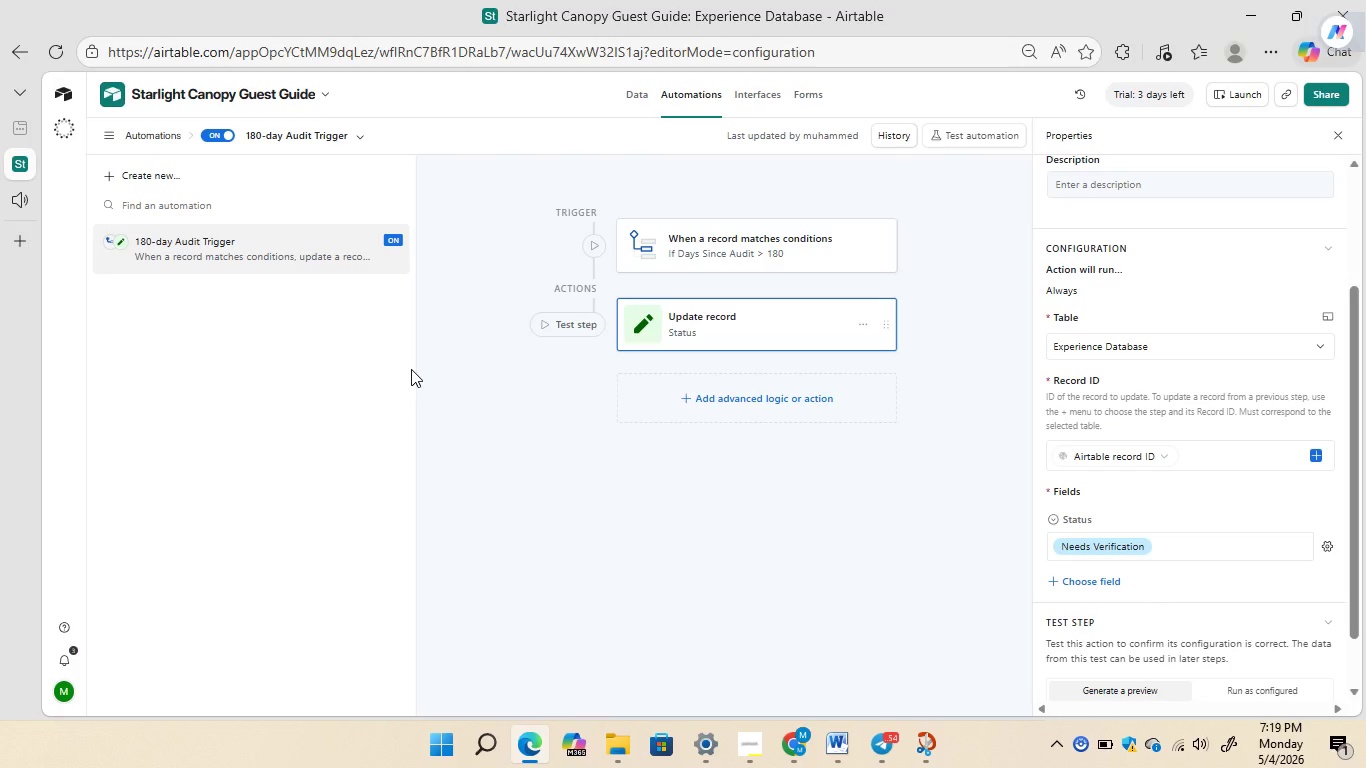 
left_click([641, 94])
 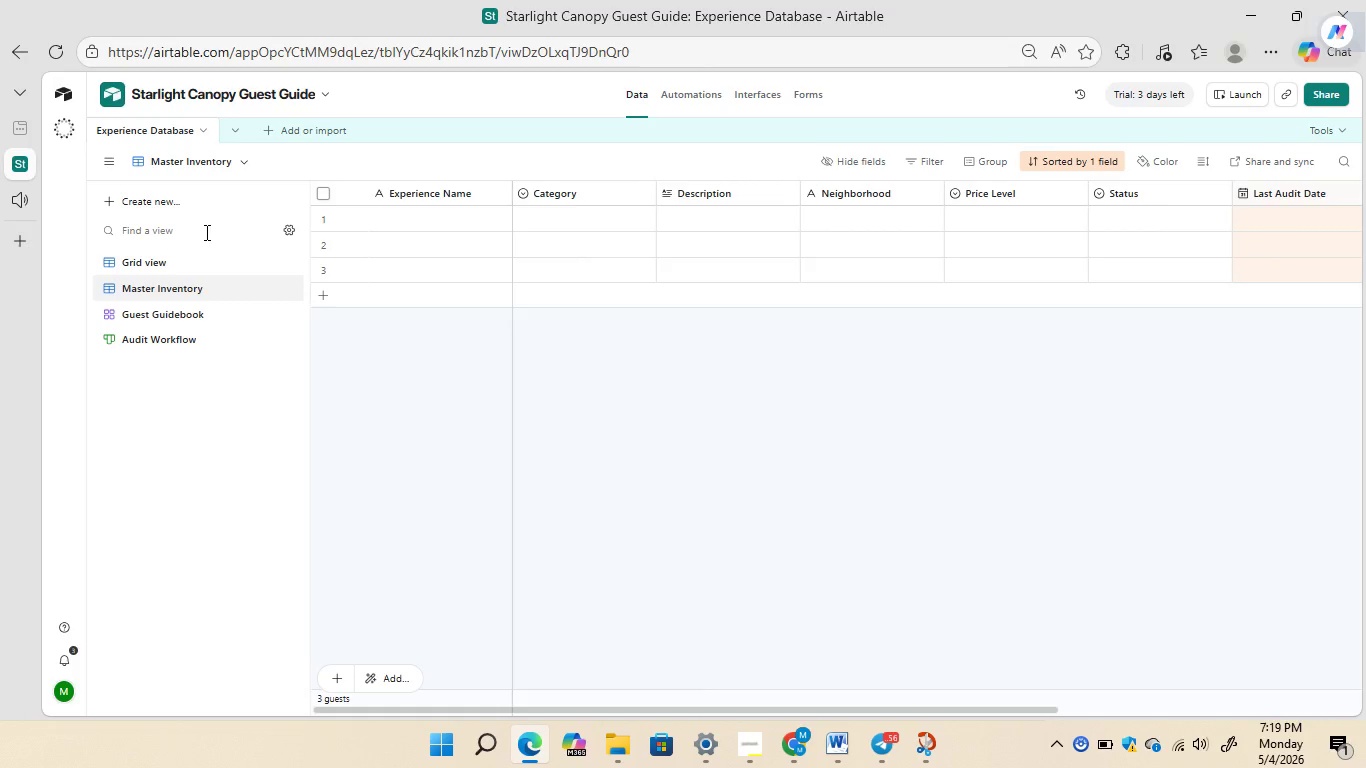 
left_click([160, 259])
 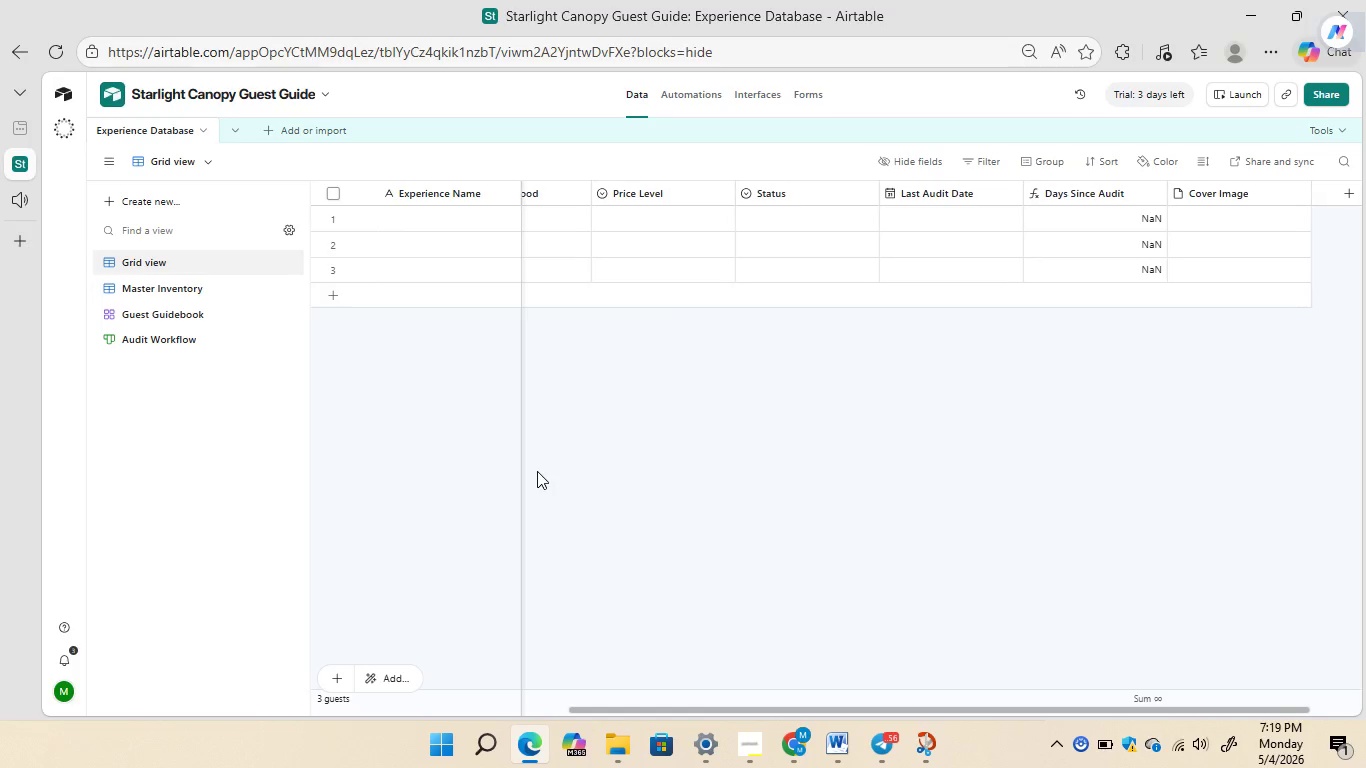 
wait(8.92)
 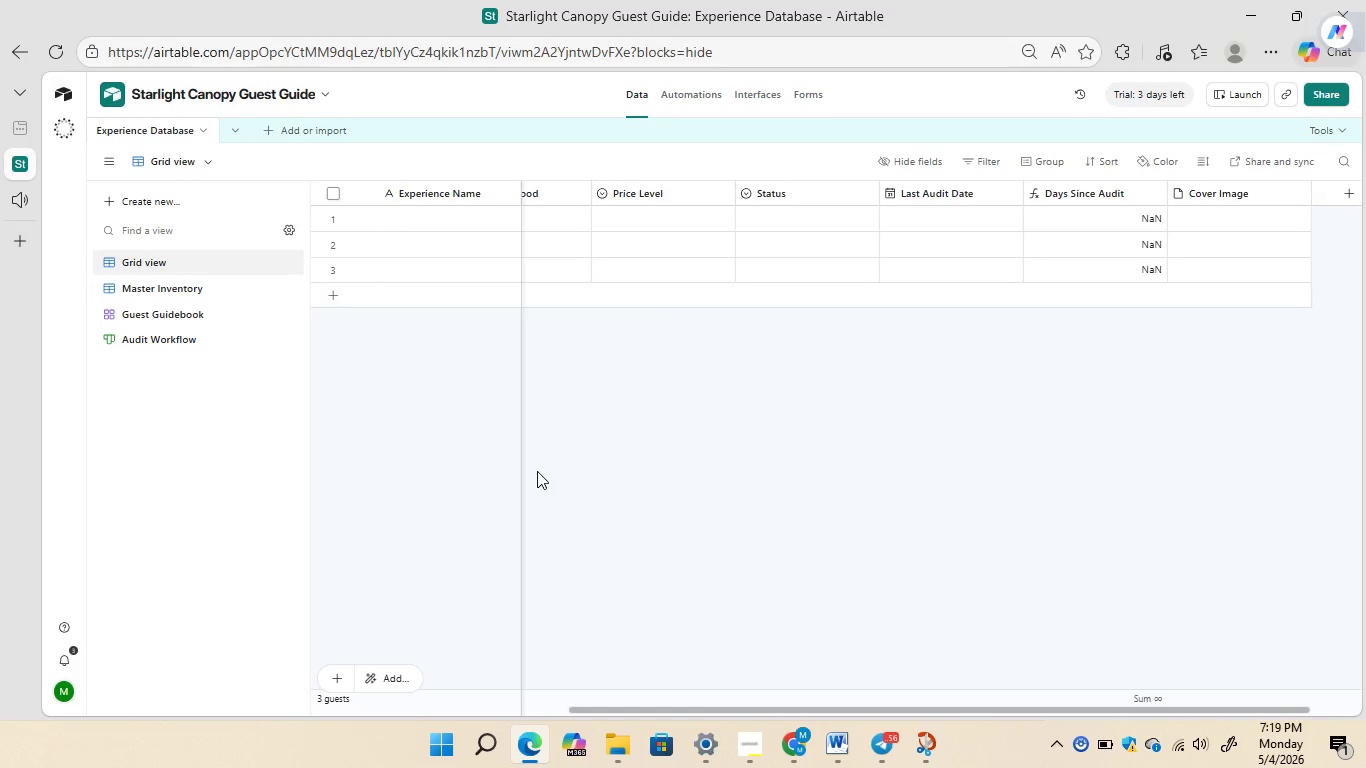 
left_click([1069, 197])
 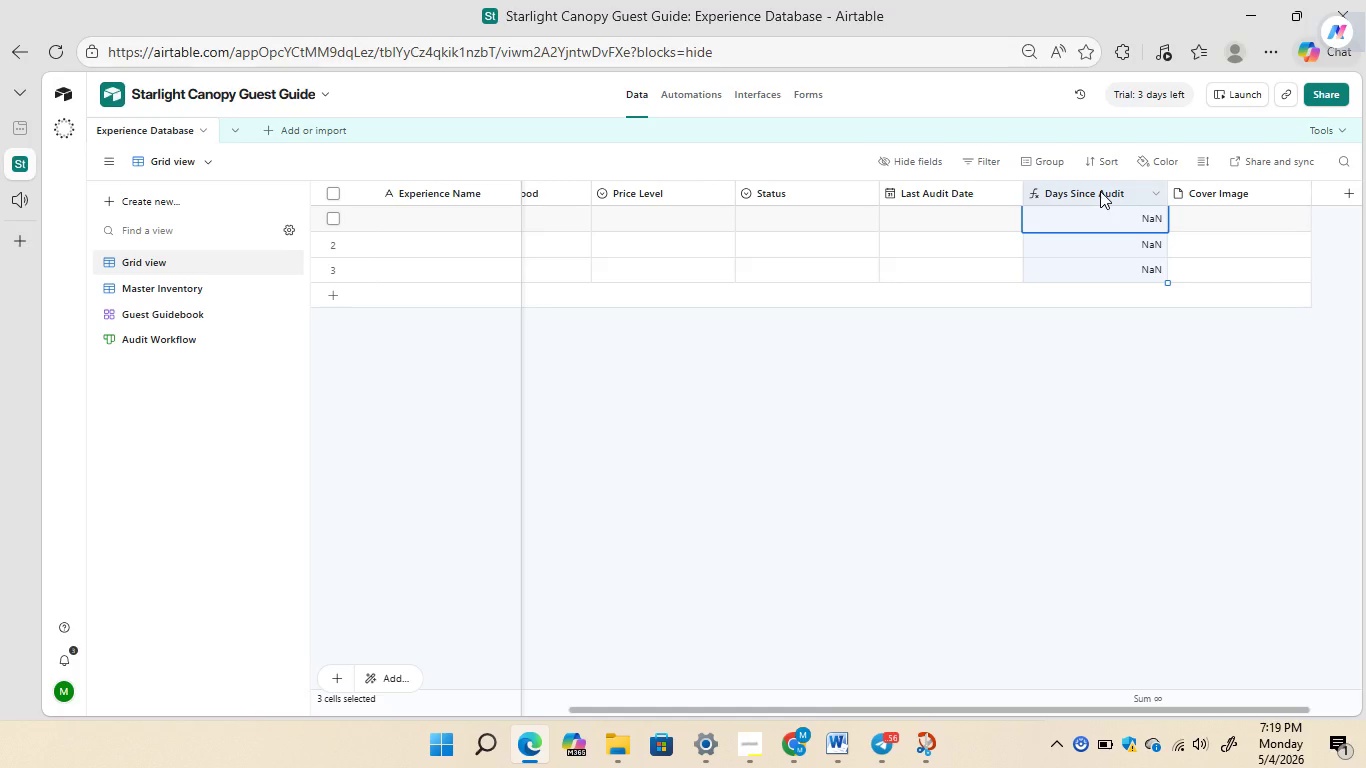 
right_click([1100, 191])
 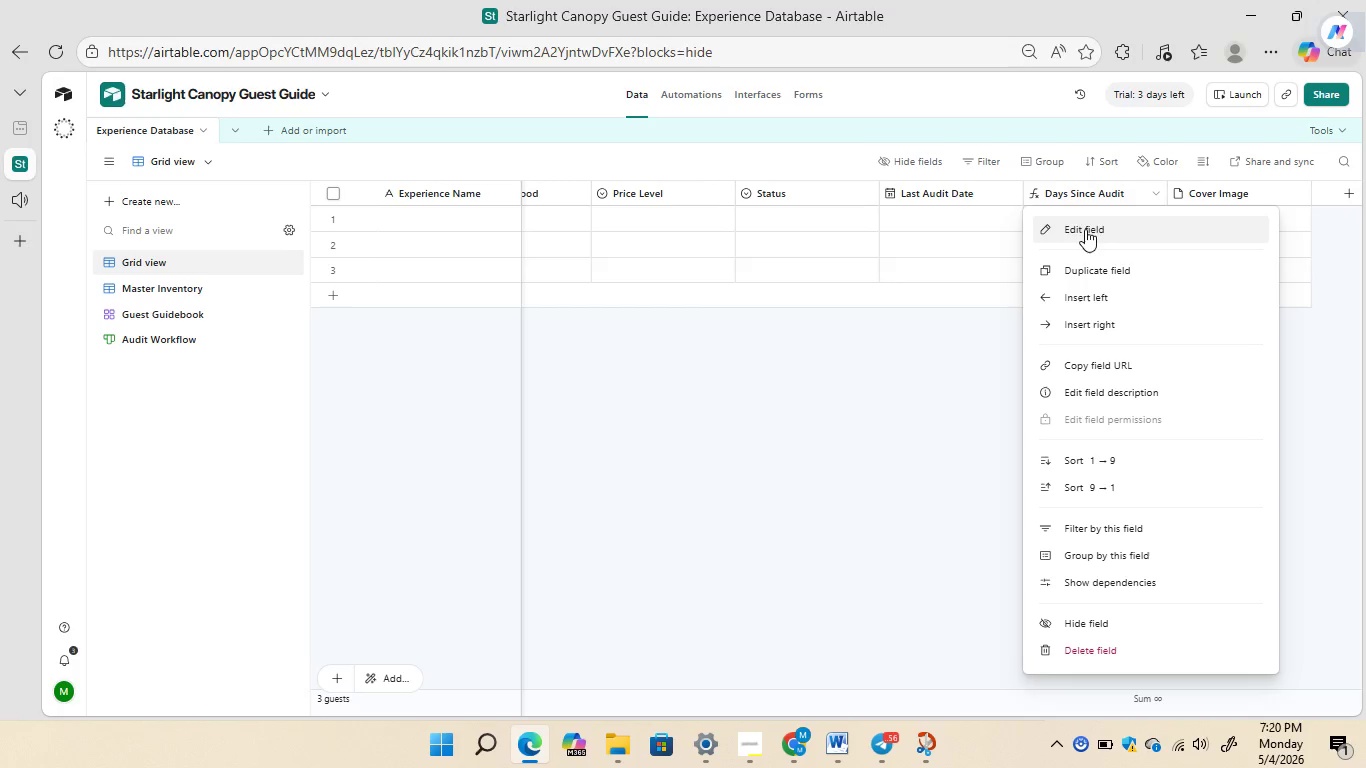 
left_click([1084, 229])
 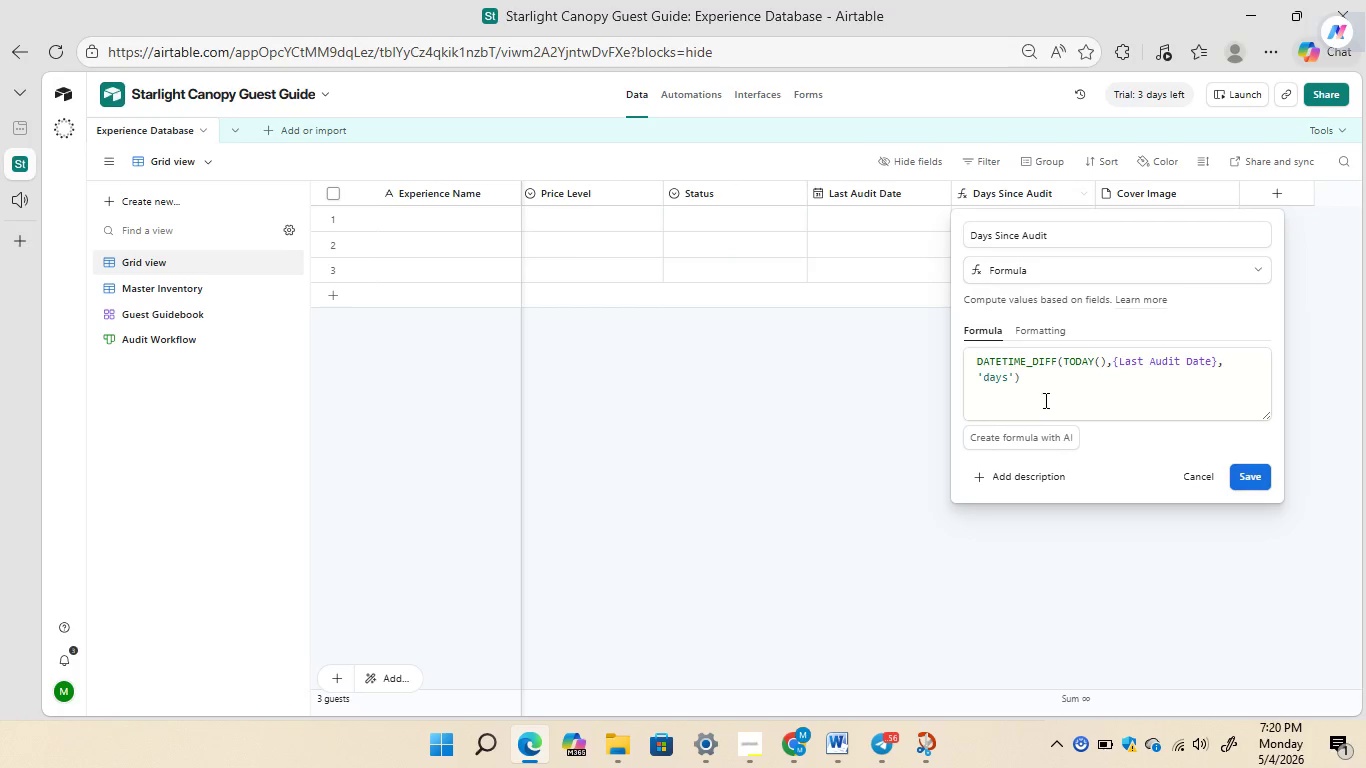 
left_click([1047, 385])
 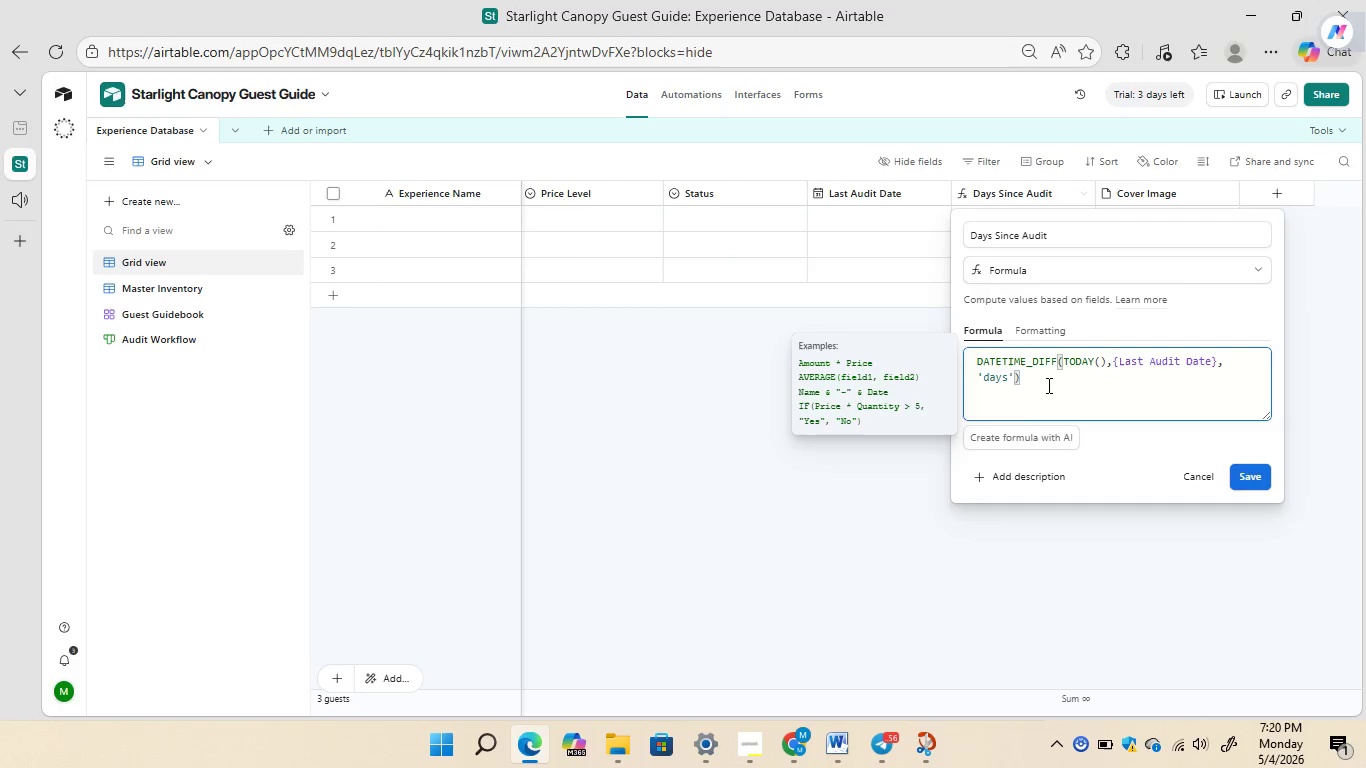 
key(Backspace)
 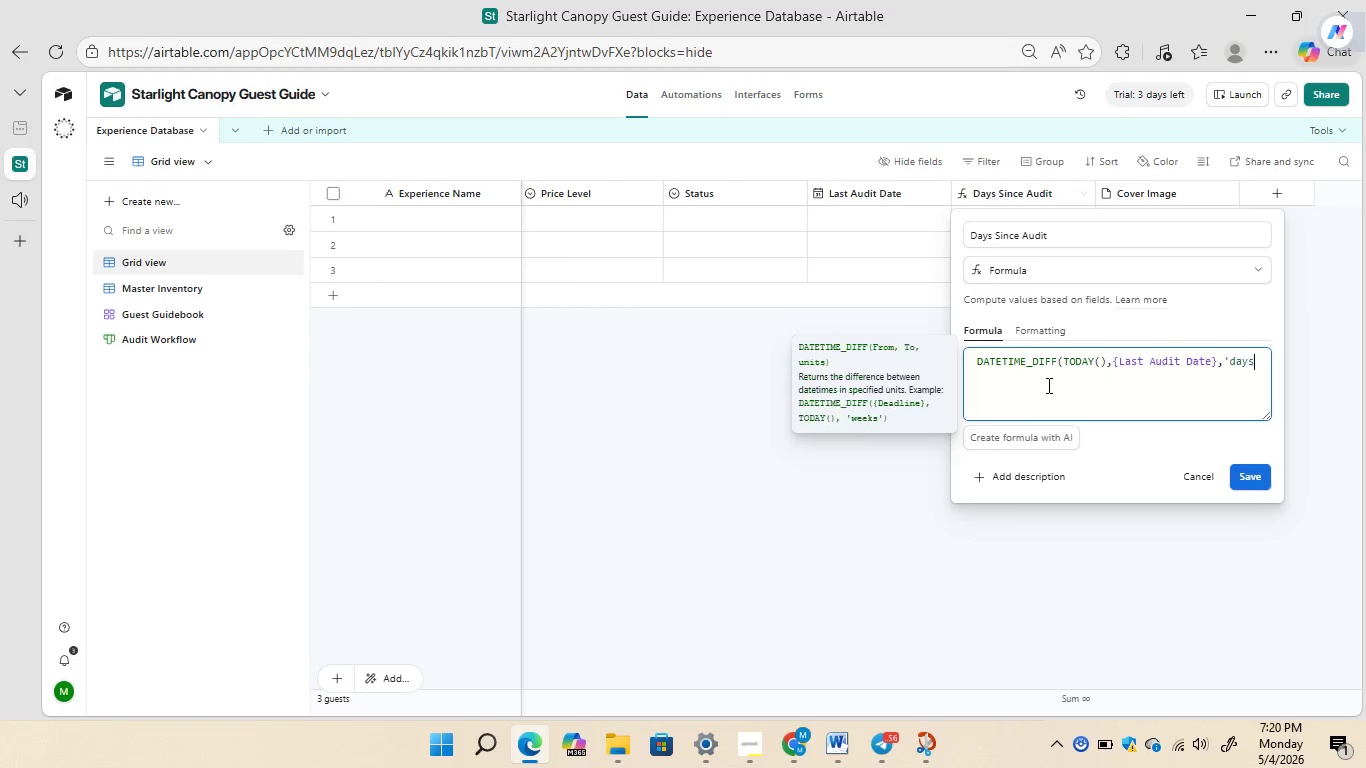 
key(Backspace)
 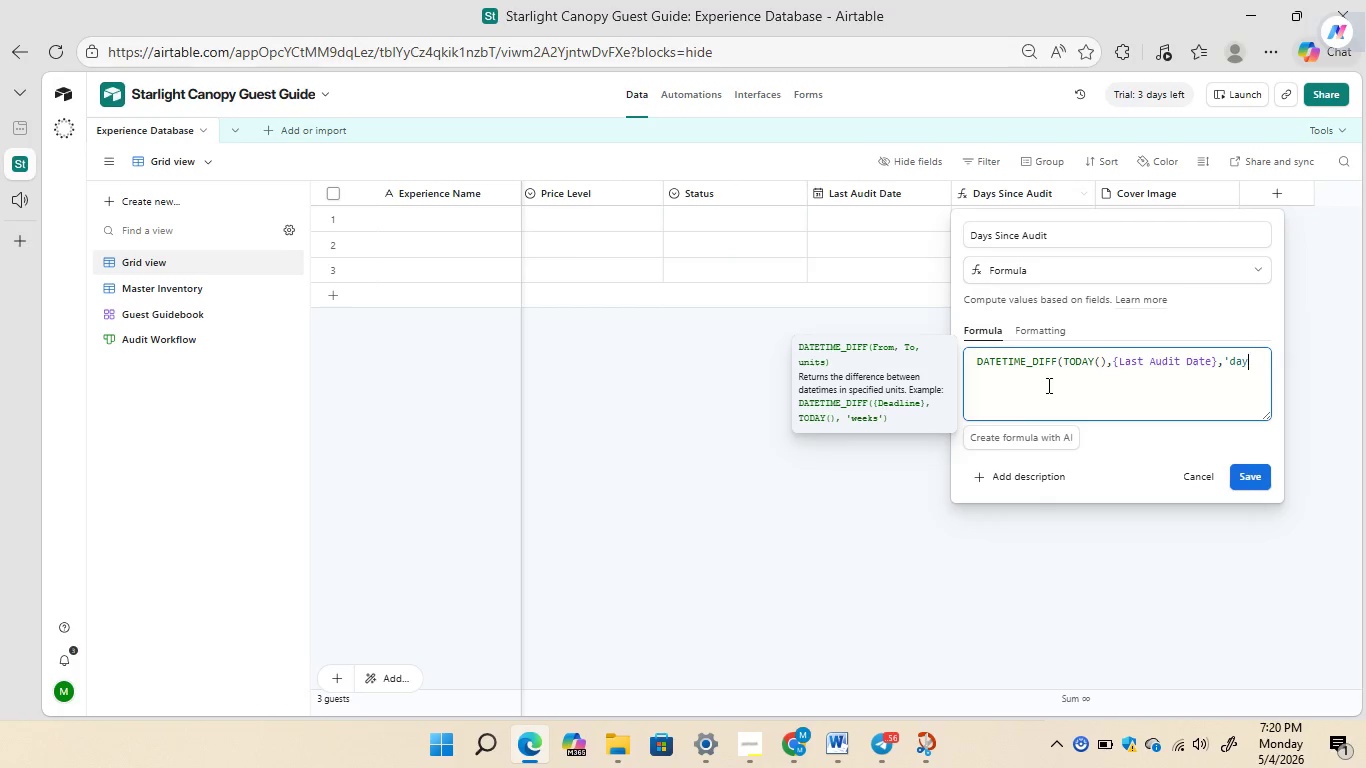 
key(Backspace)
 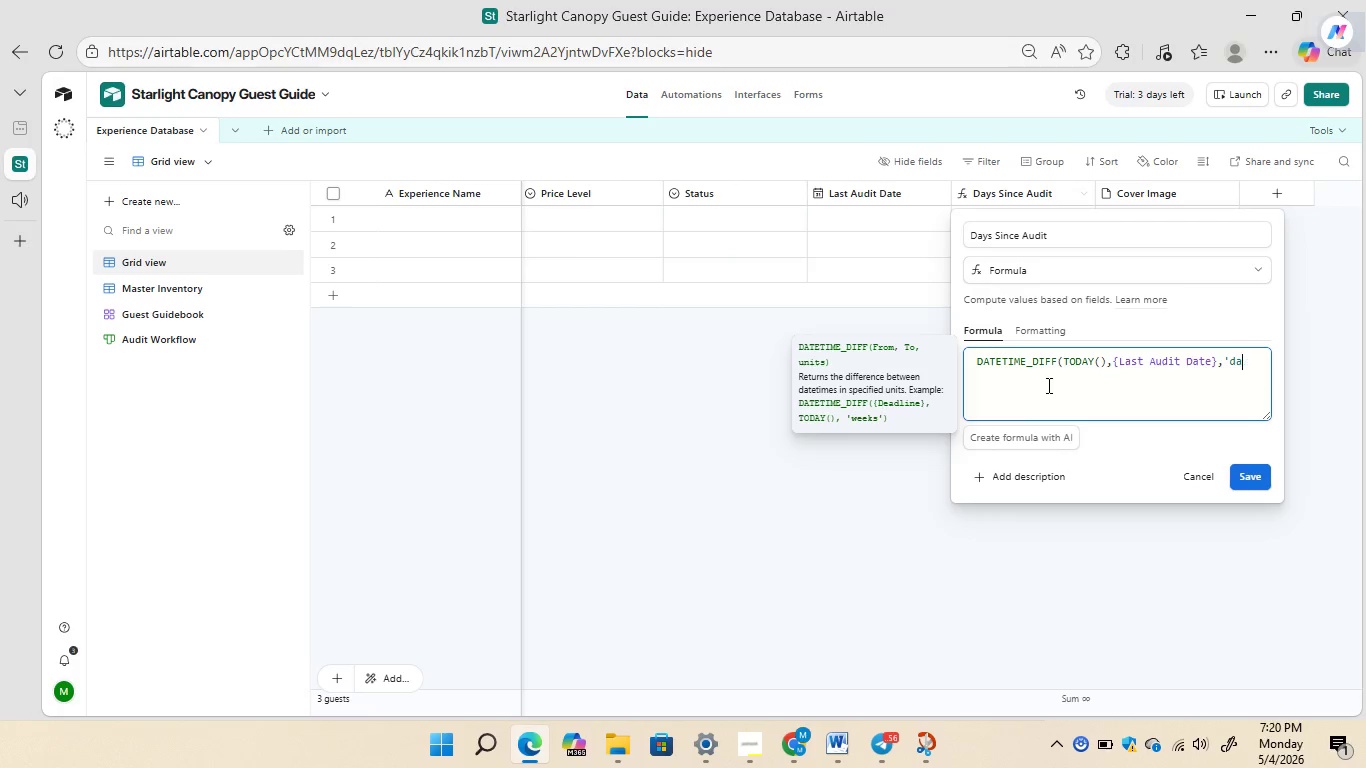 
key(Backspace)
 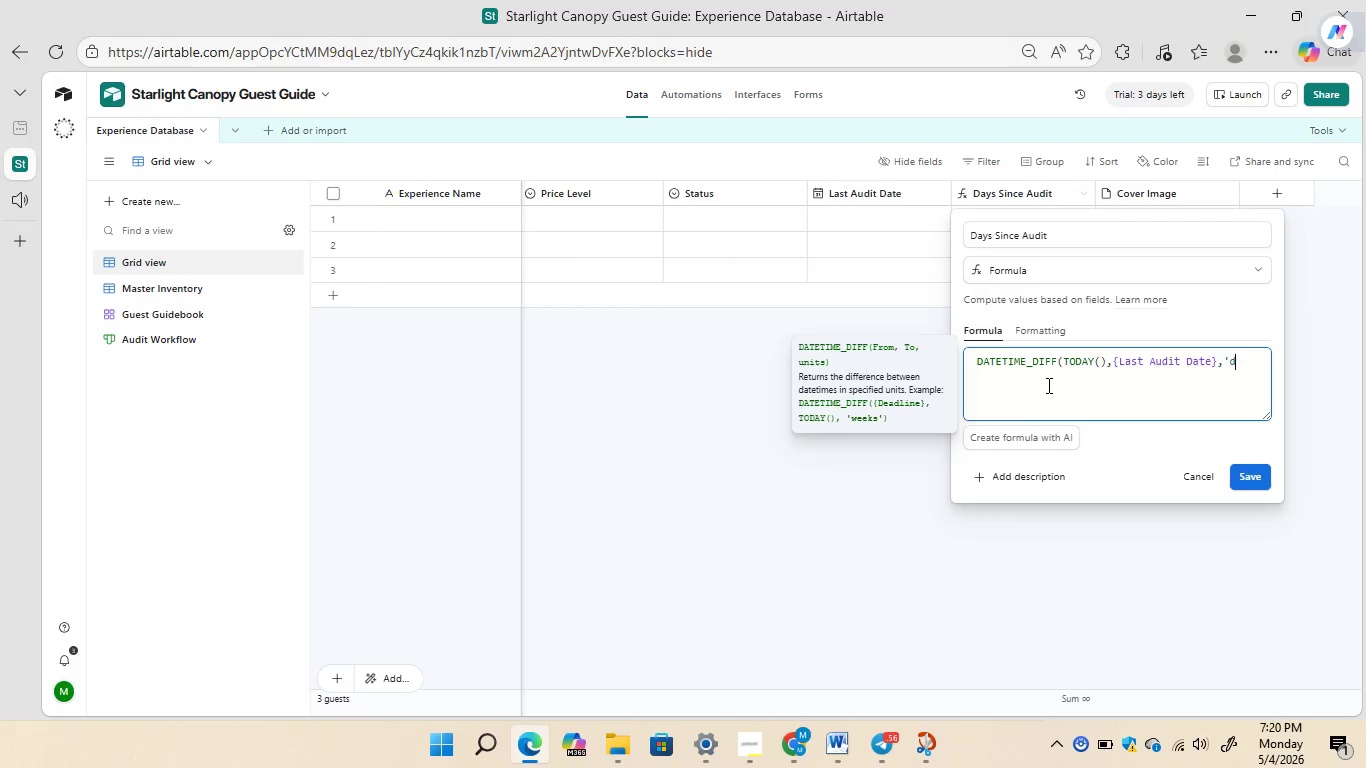 
hold_key(key=Backspace, duration=1.17)
 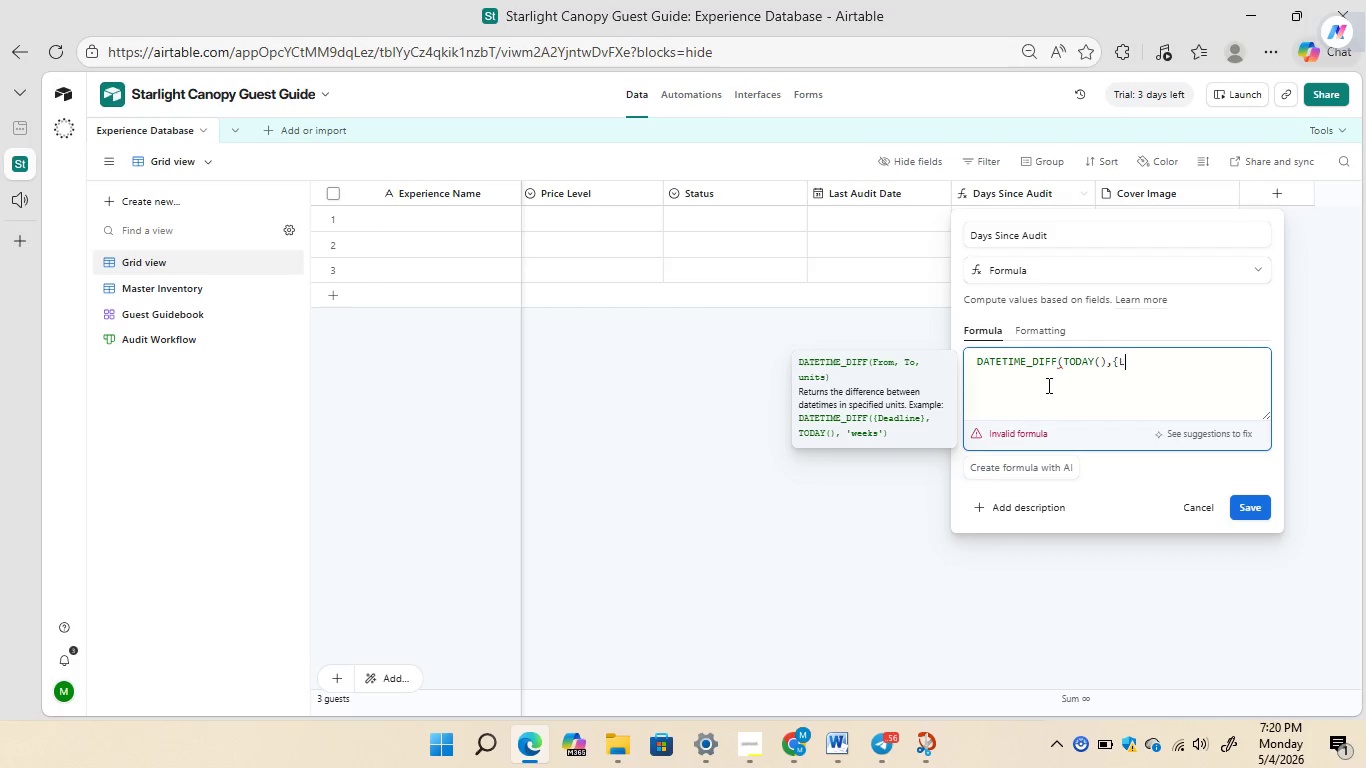 
key(Backspace)
 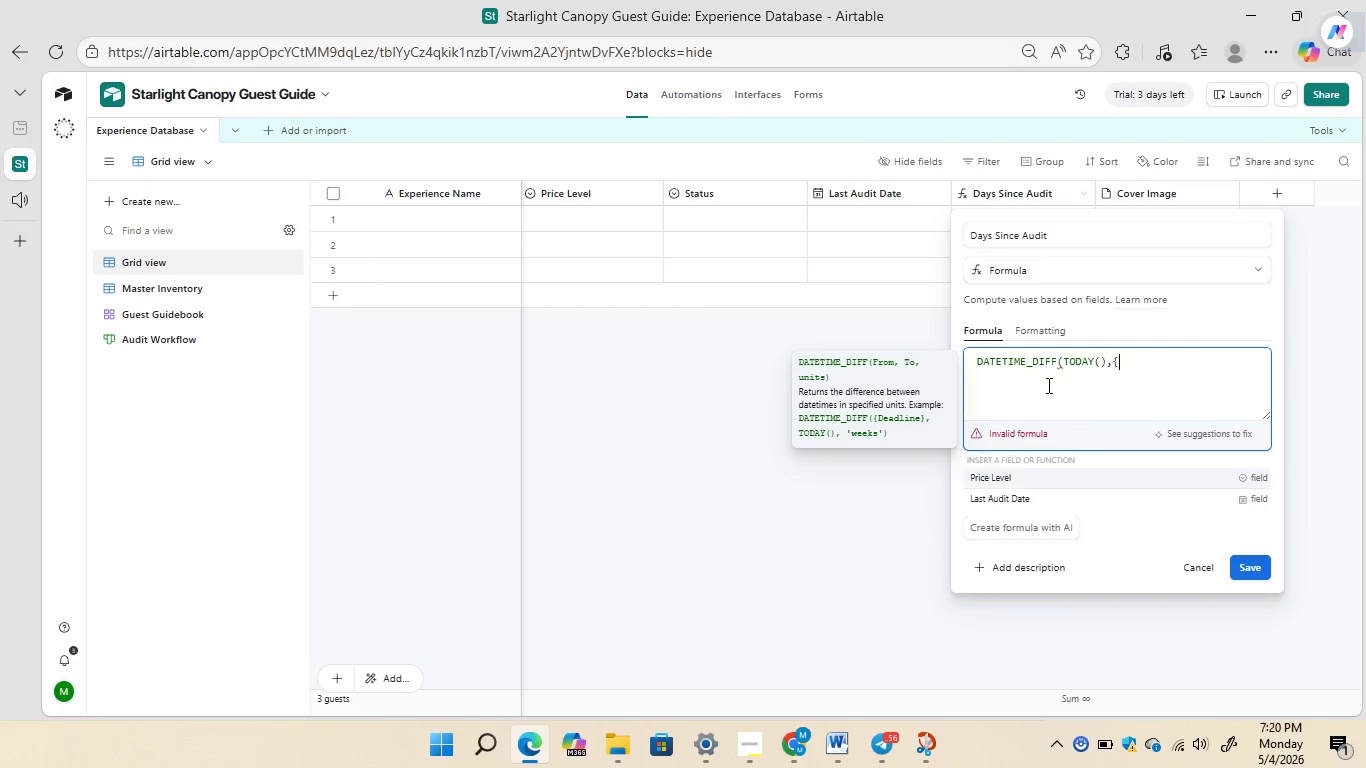 
key(Backspace)
 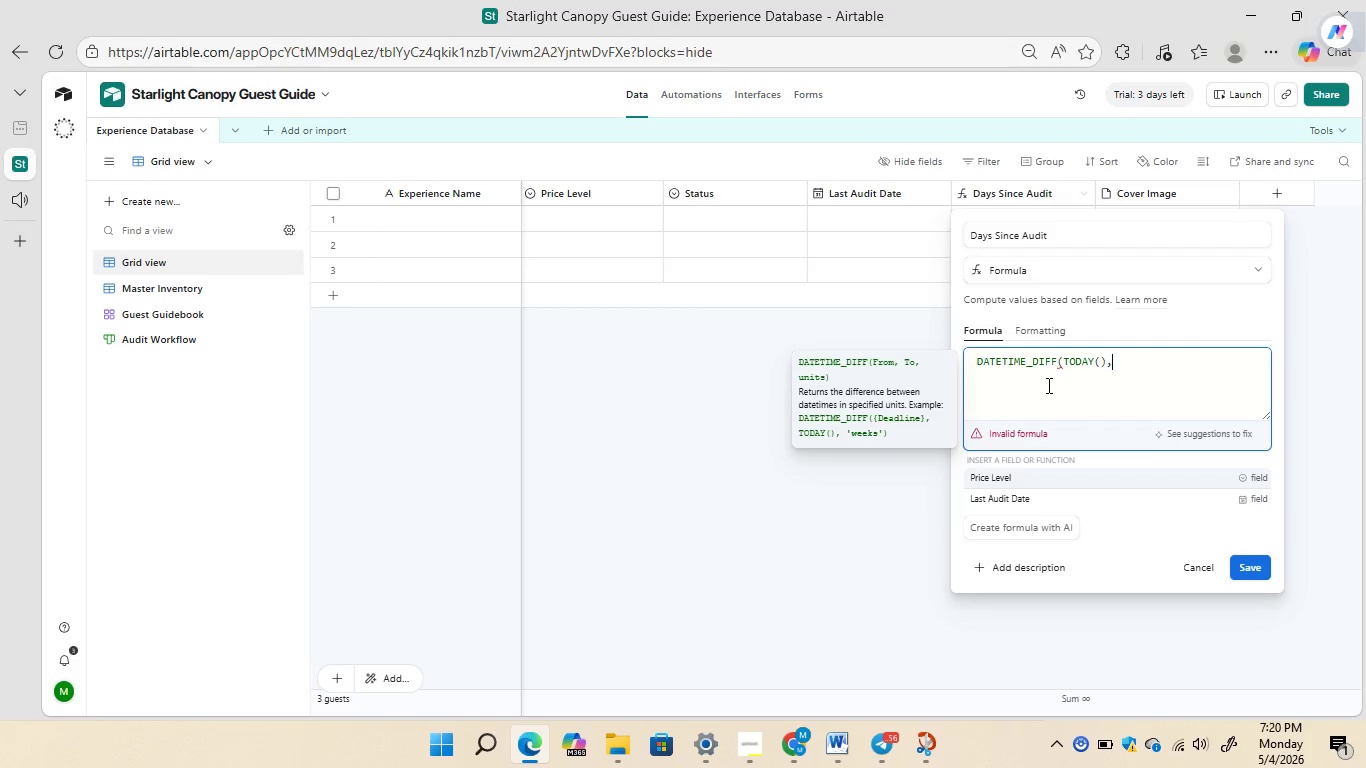 
key(Backspace)
 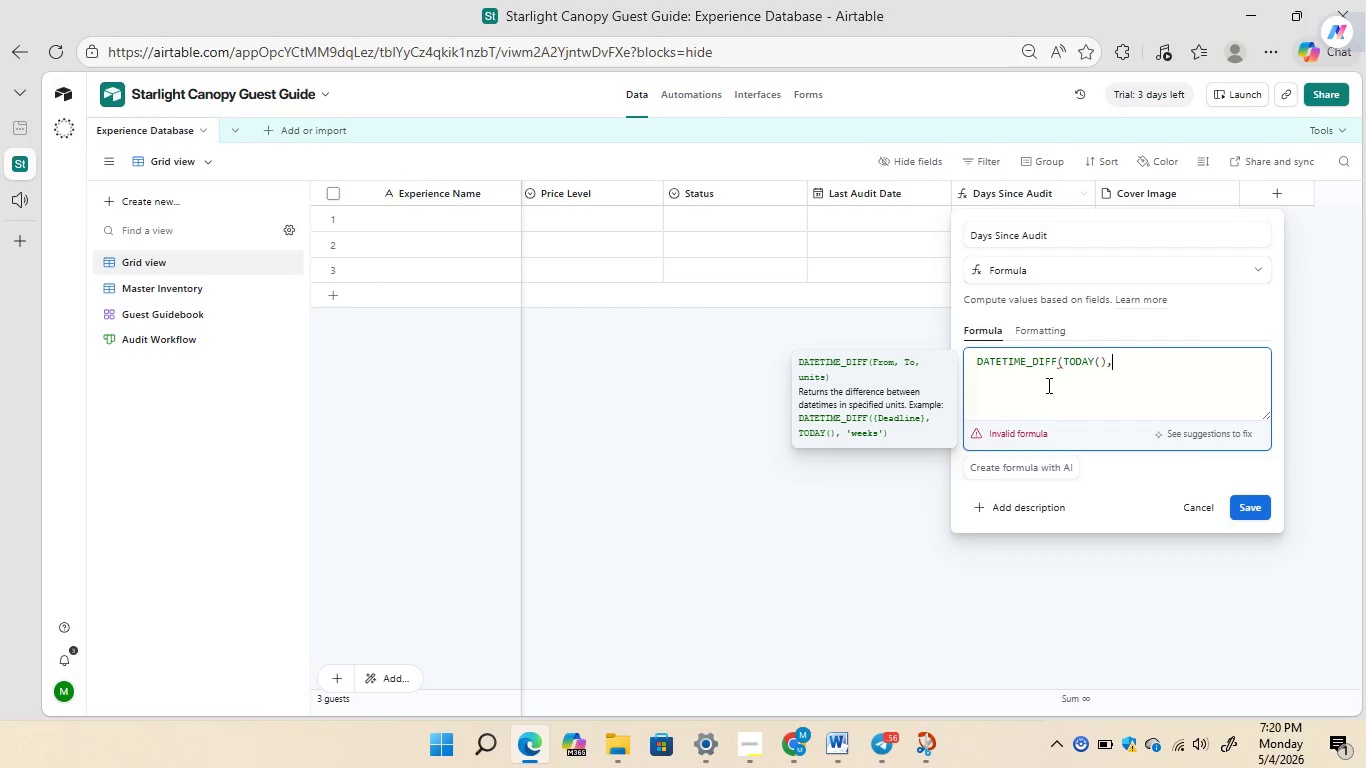 
key(Backspace)
 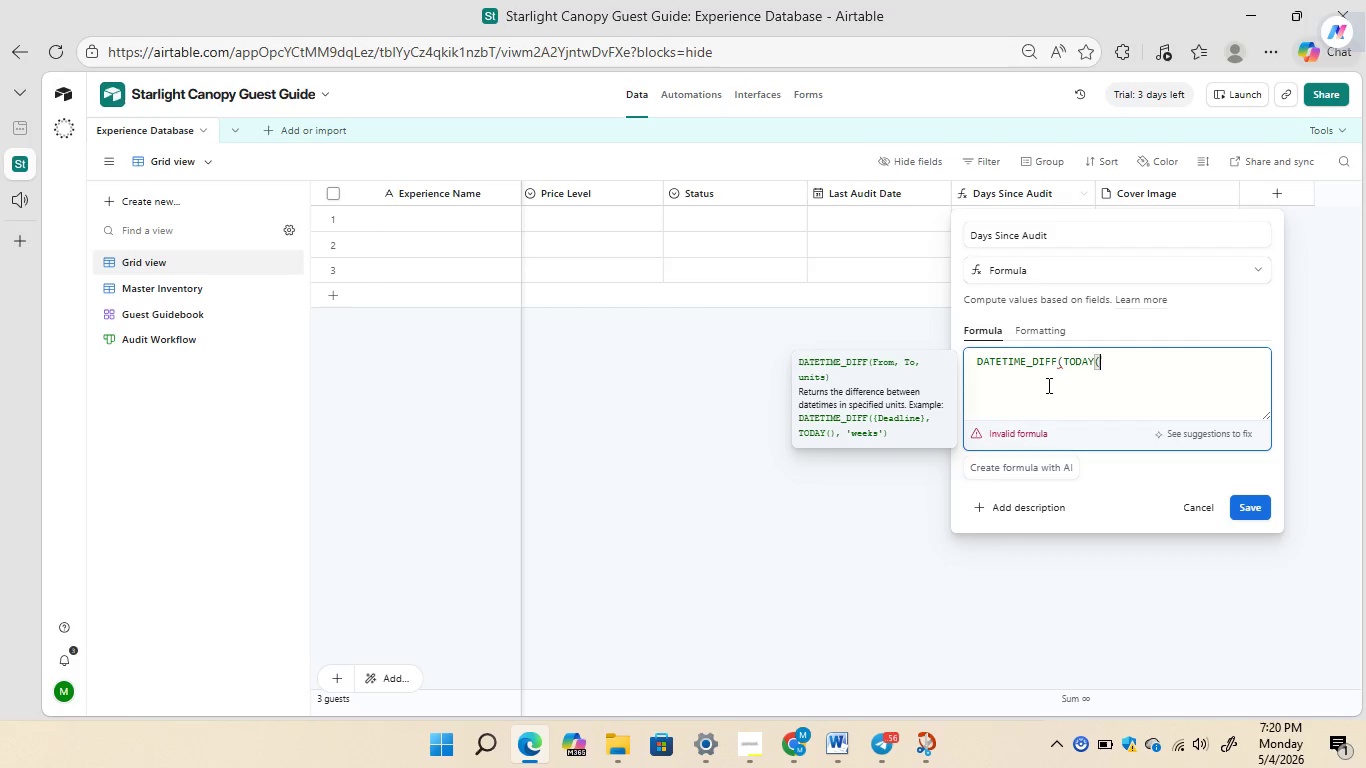 
key(Backspace)
 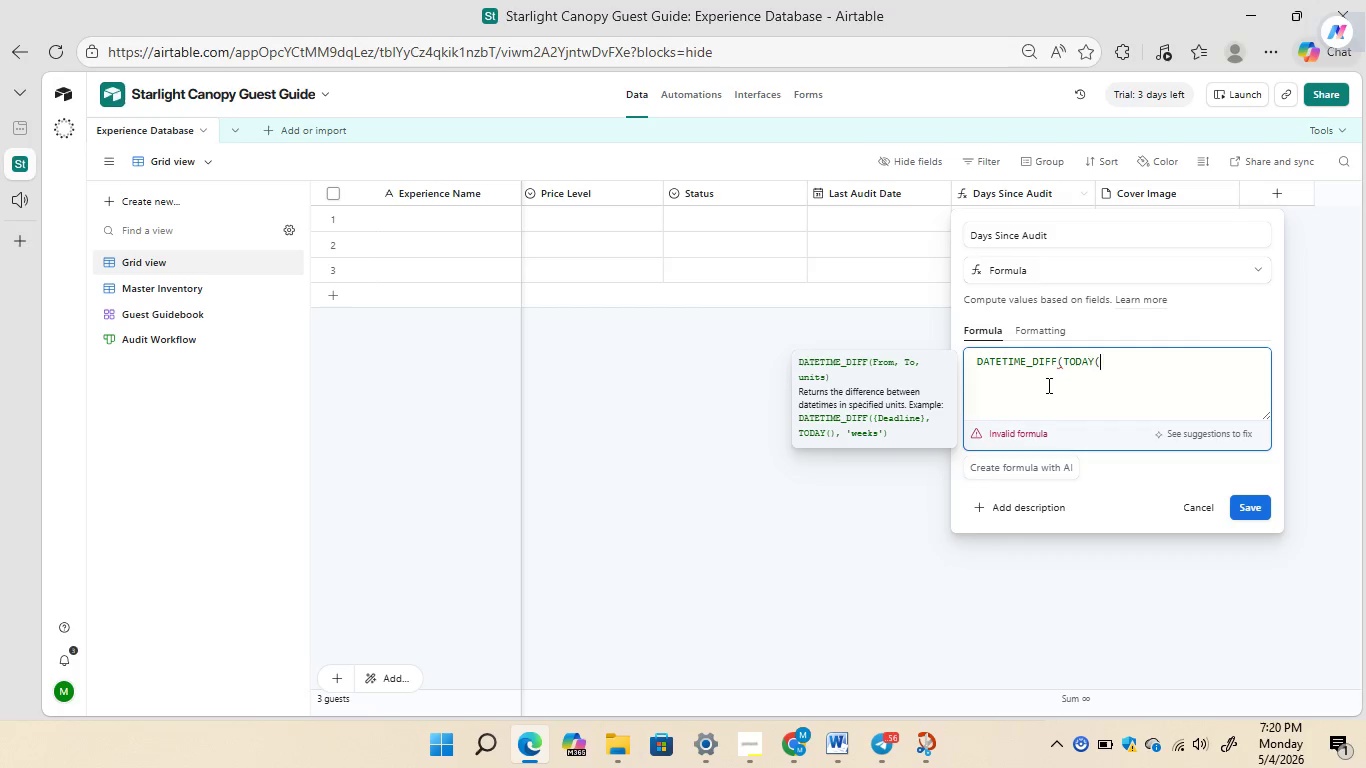 
key(Backspace)
 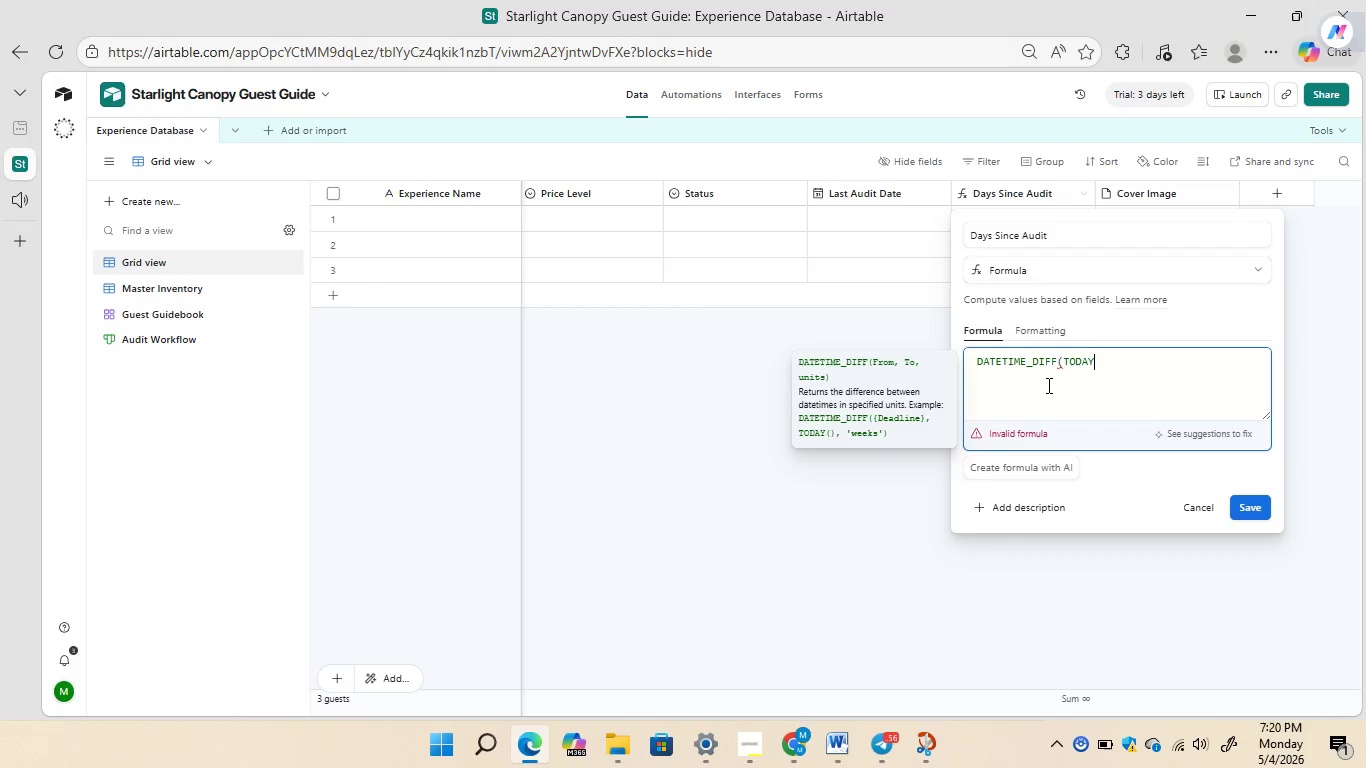 
key(Backspace)
 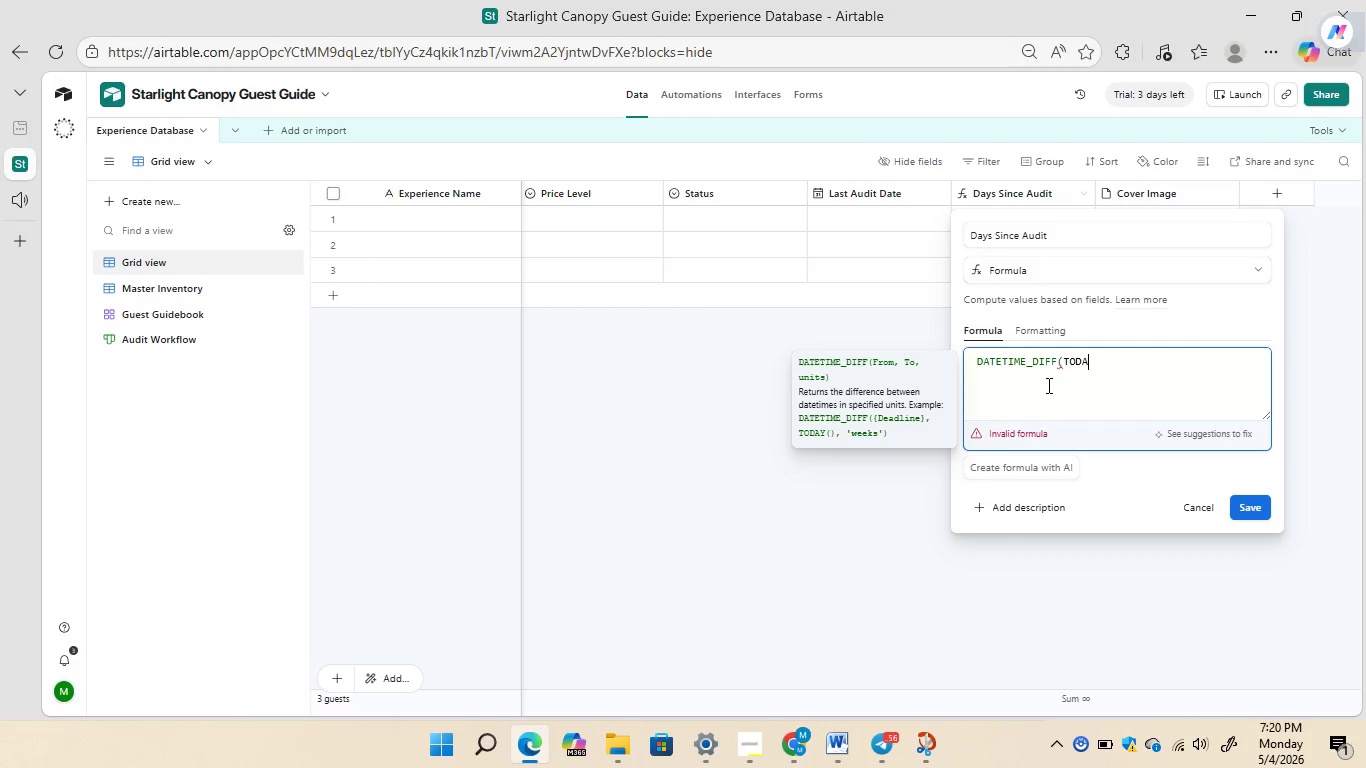 
key(Backspace)
 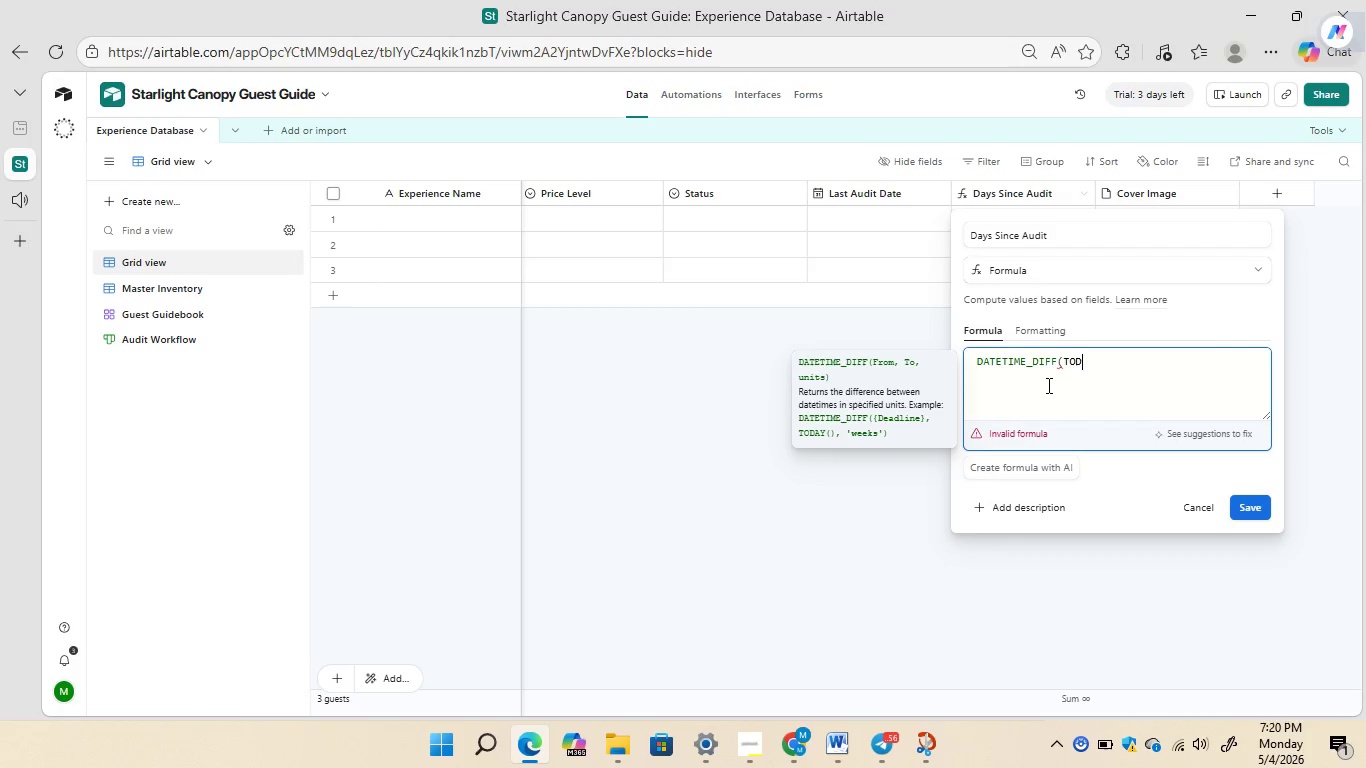 
key(Backspace)
 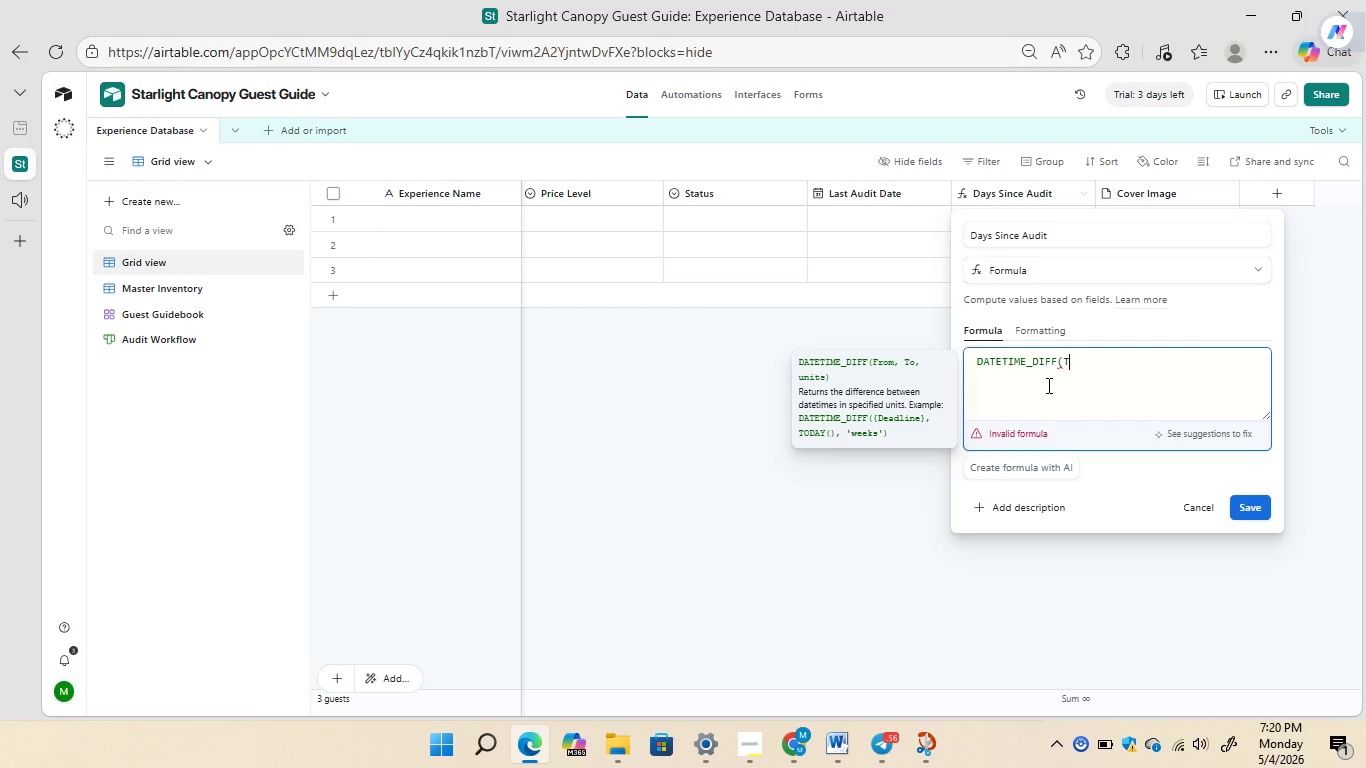 
key(Backspace)
 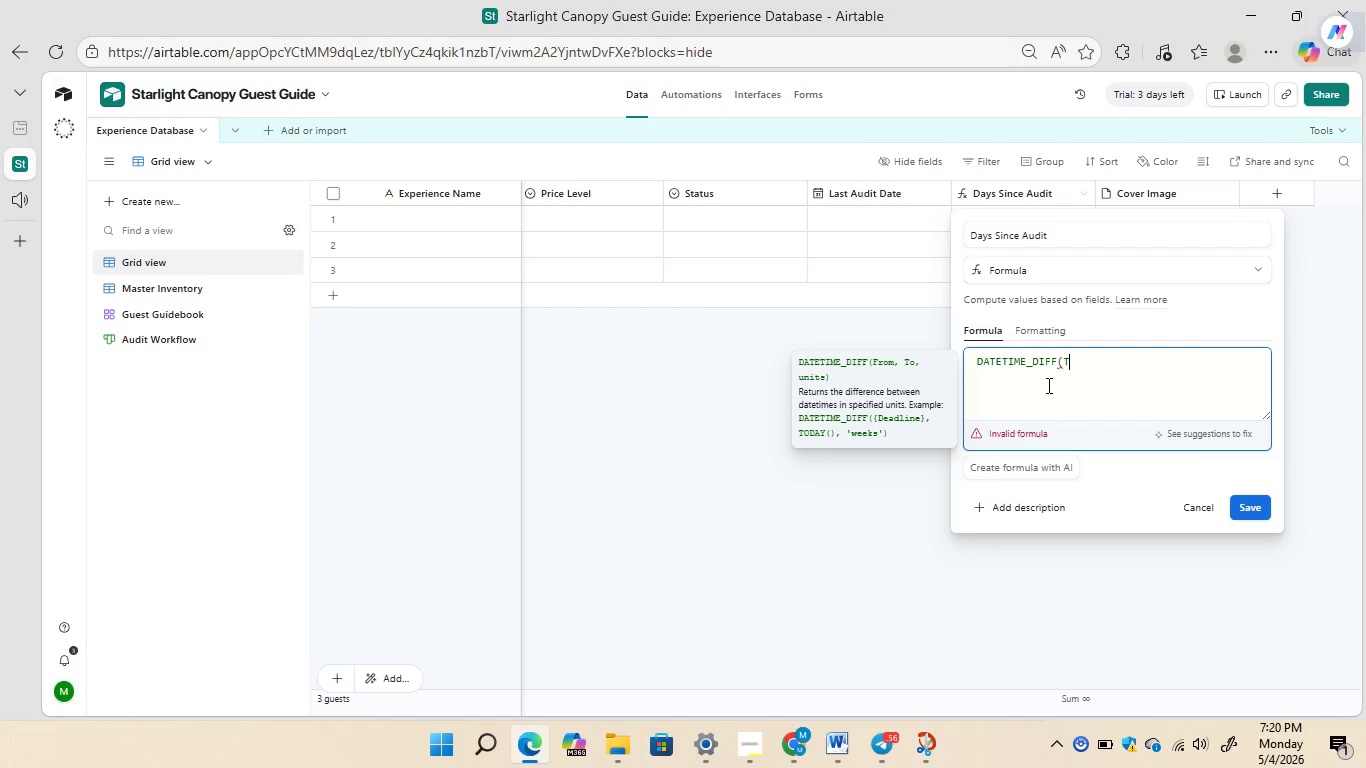 
key(Backspace)
 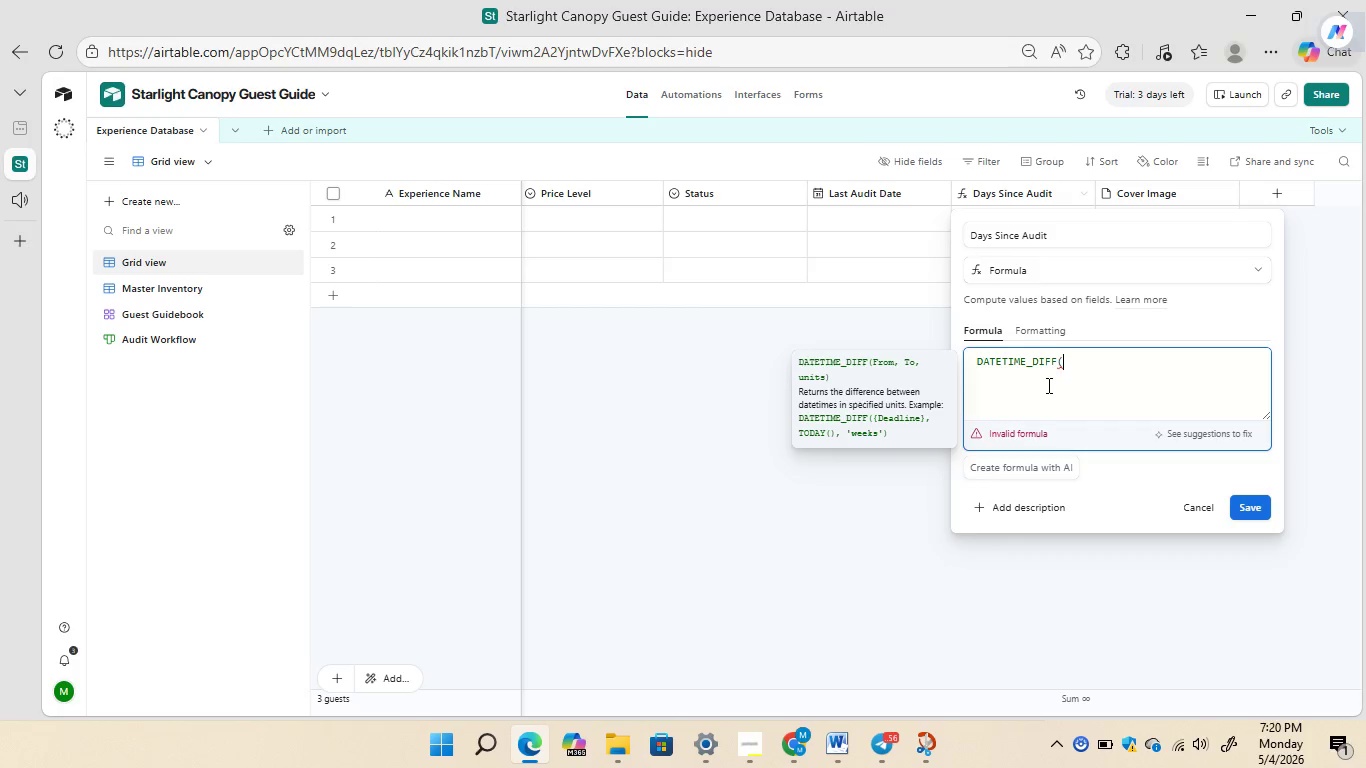 
key(Backspace)
 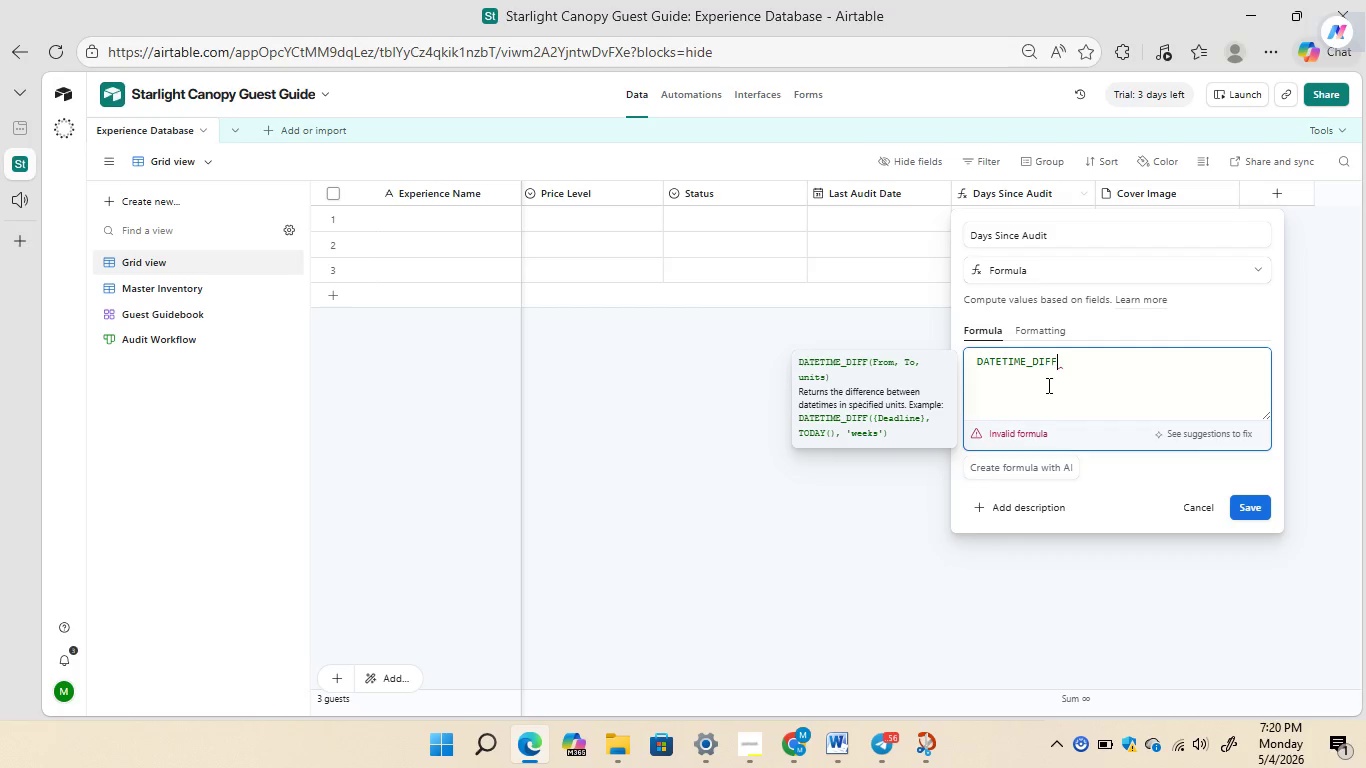 
key(Backspace)
 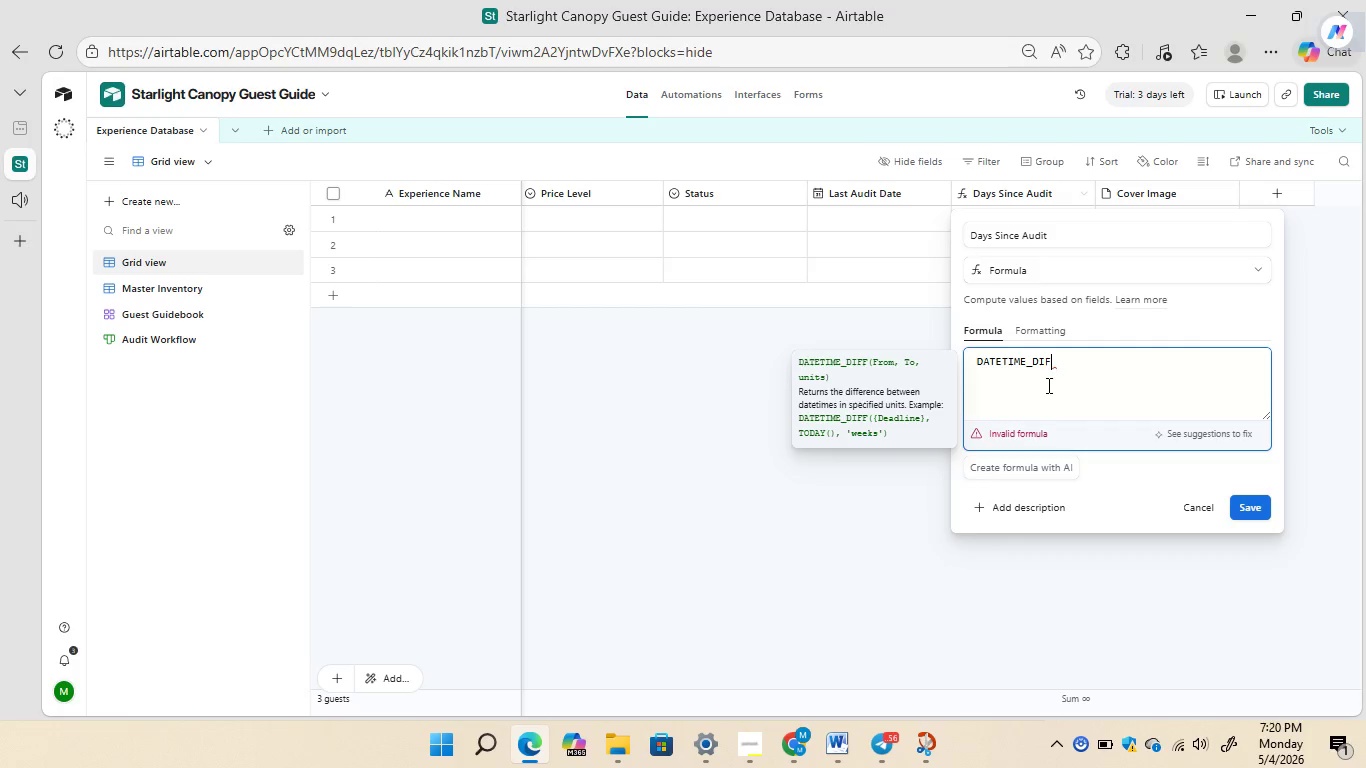 
key(Backspace)
 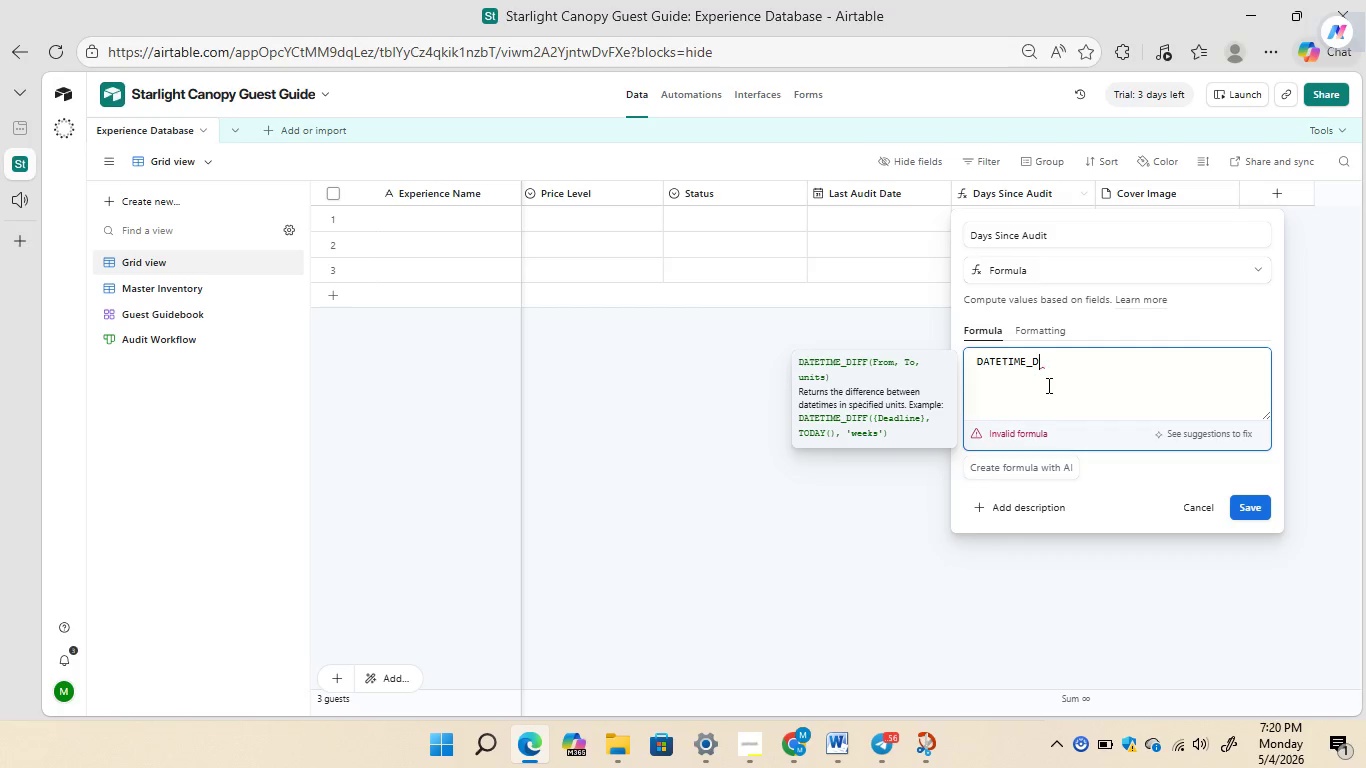 
key(Backspace)
 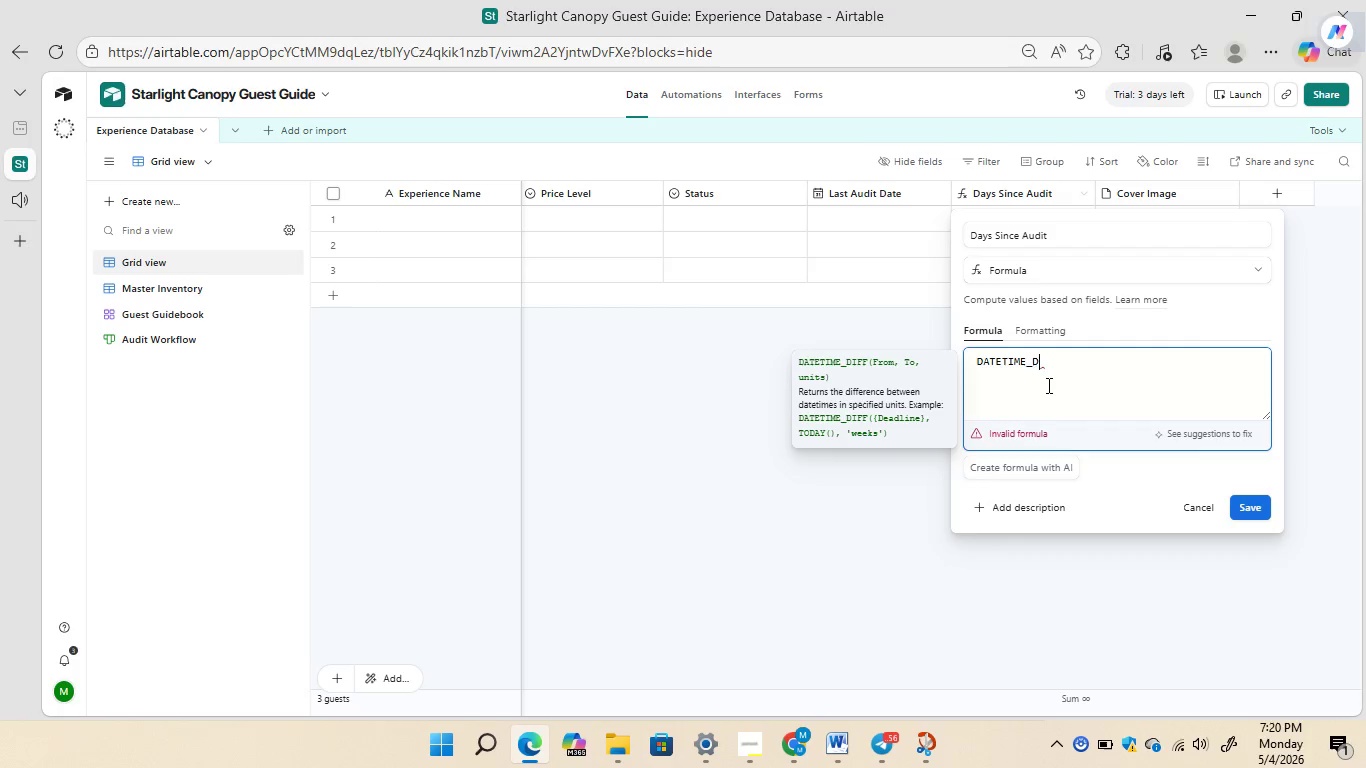 
key(Backspace)
 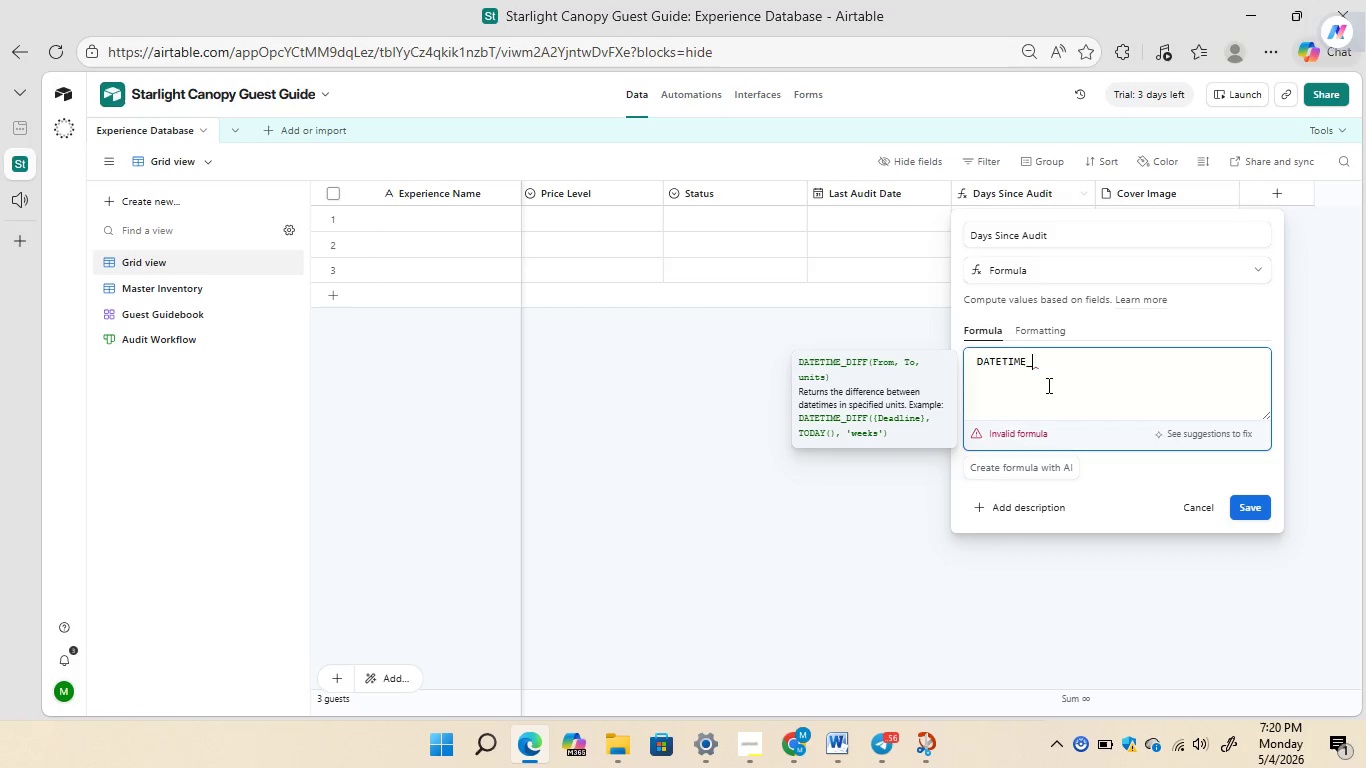 
key(Backspace)
 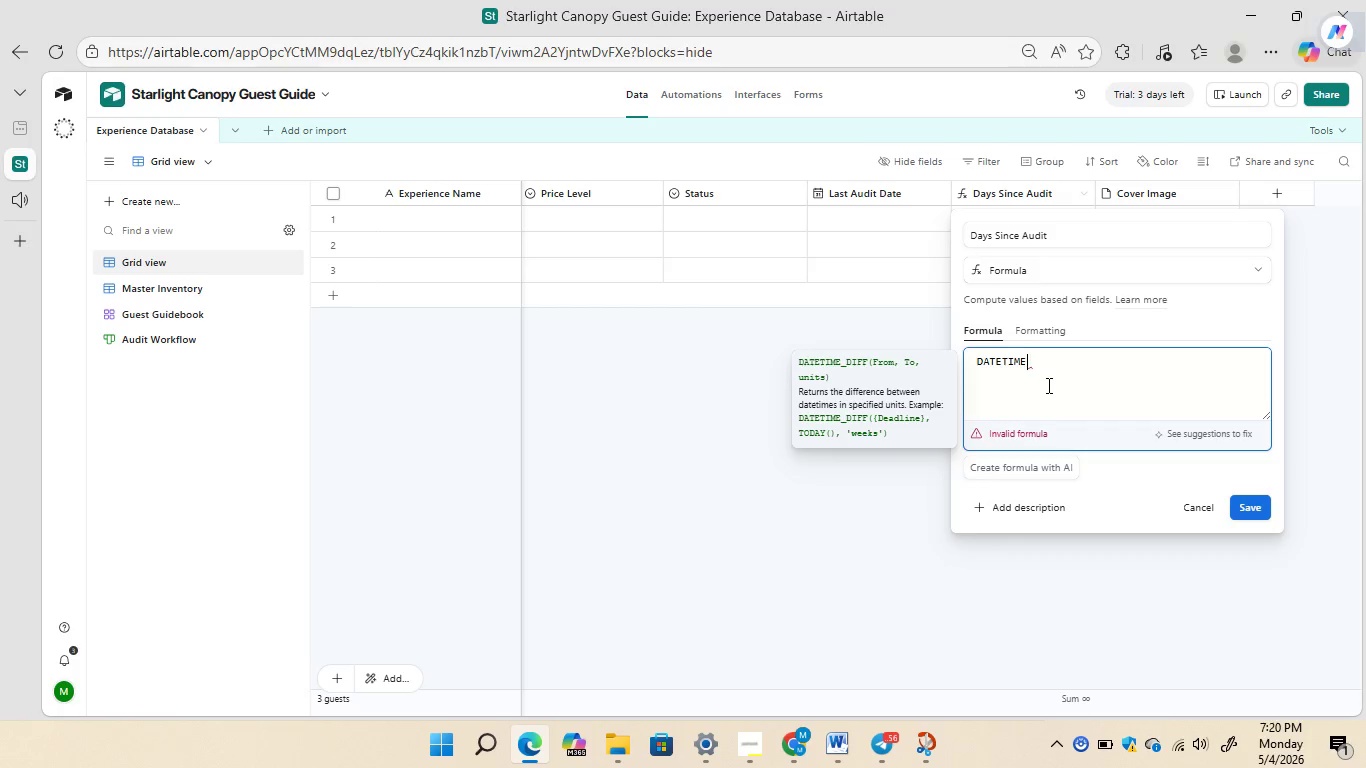 
key(Backspace)
 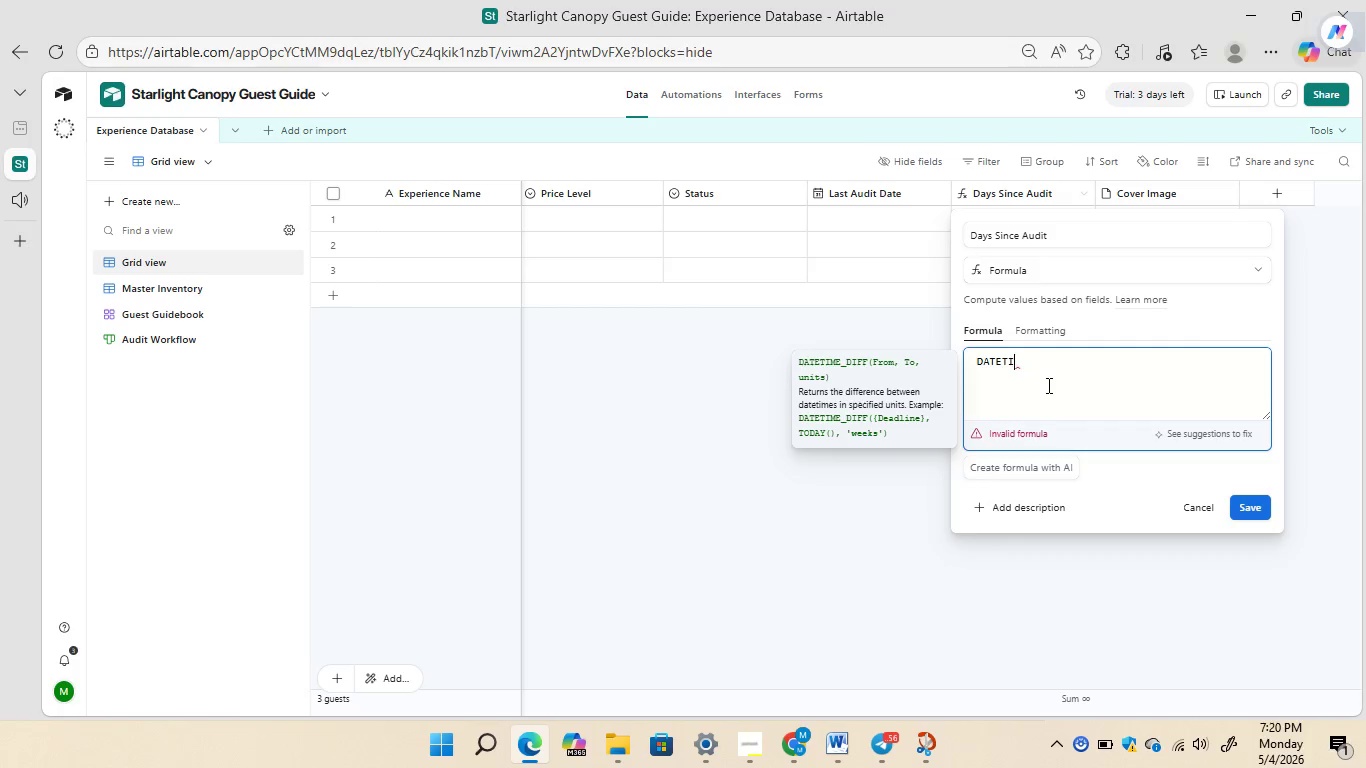 
key(Backspace)
 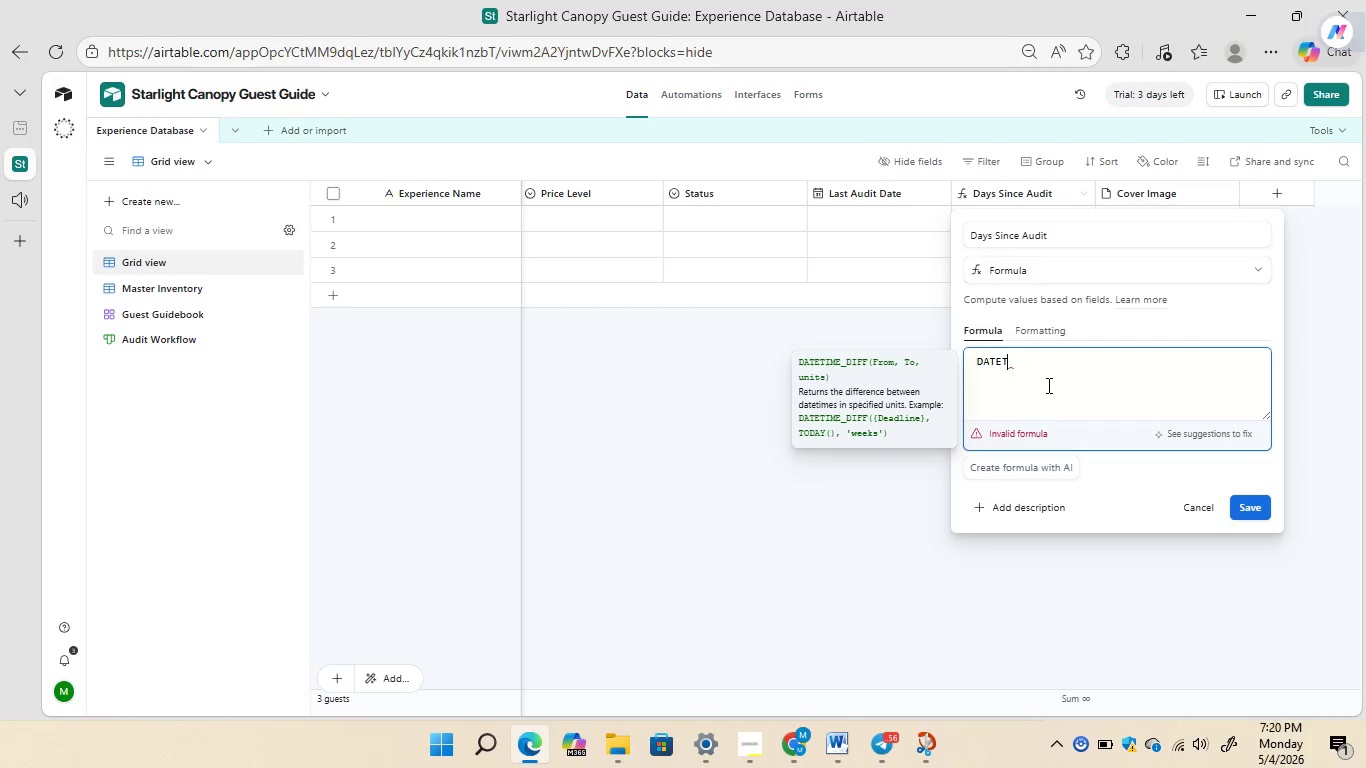 
key(Backspace)
 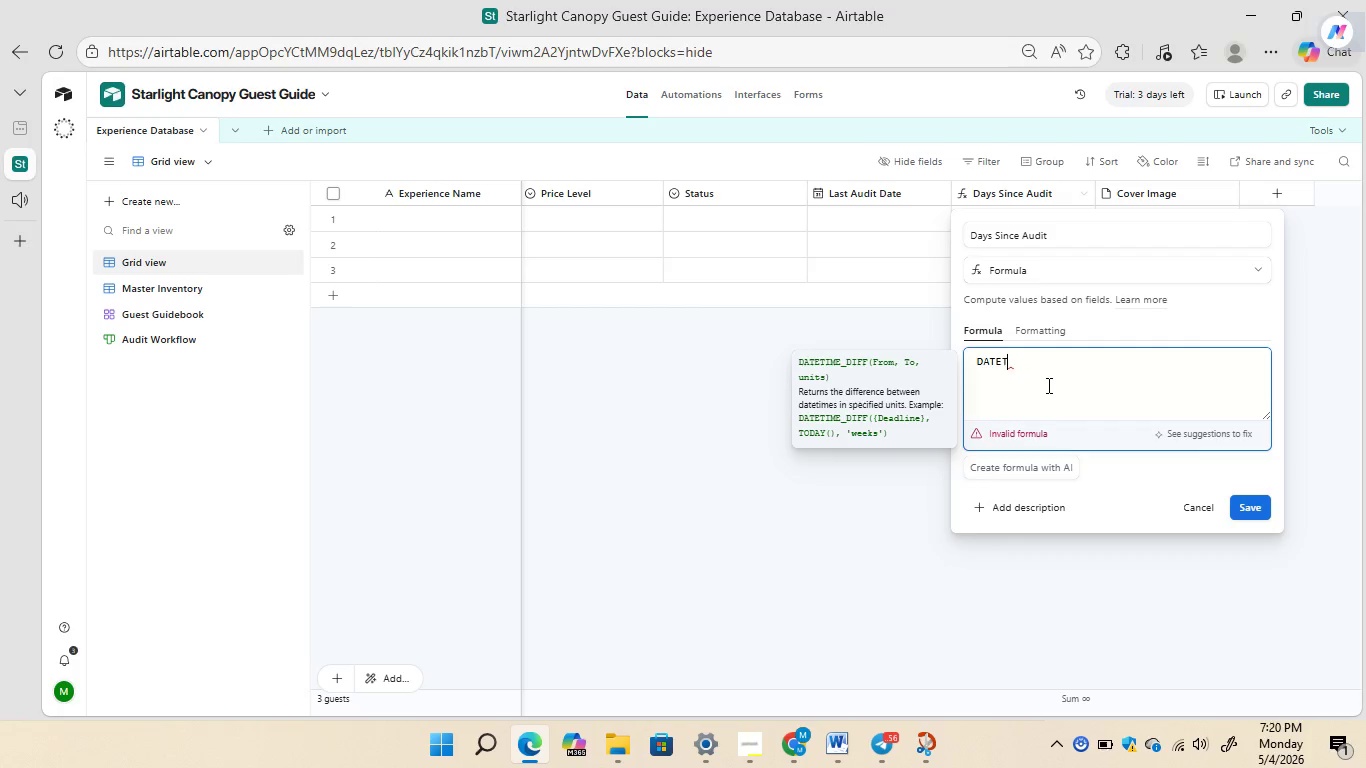 
key(Backspace)
 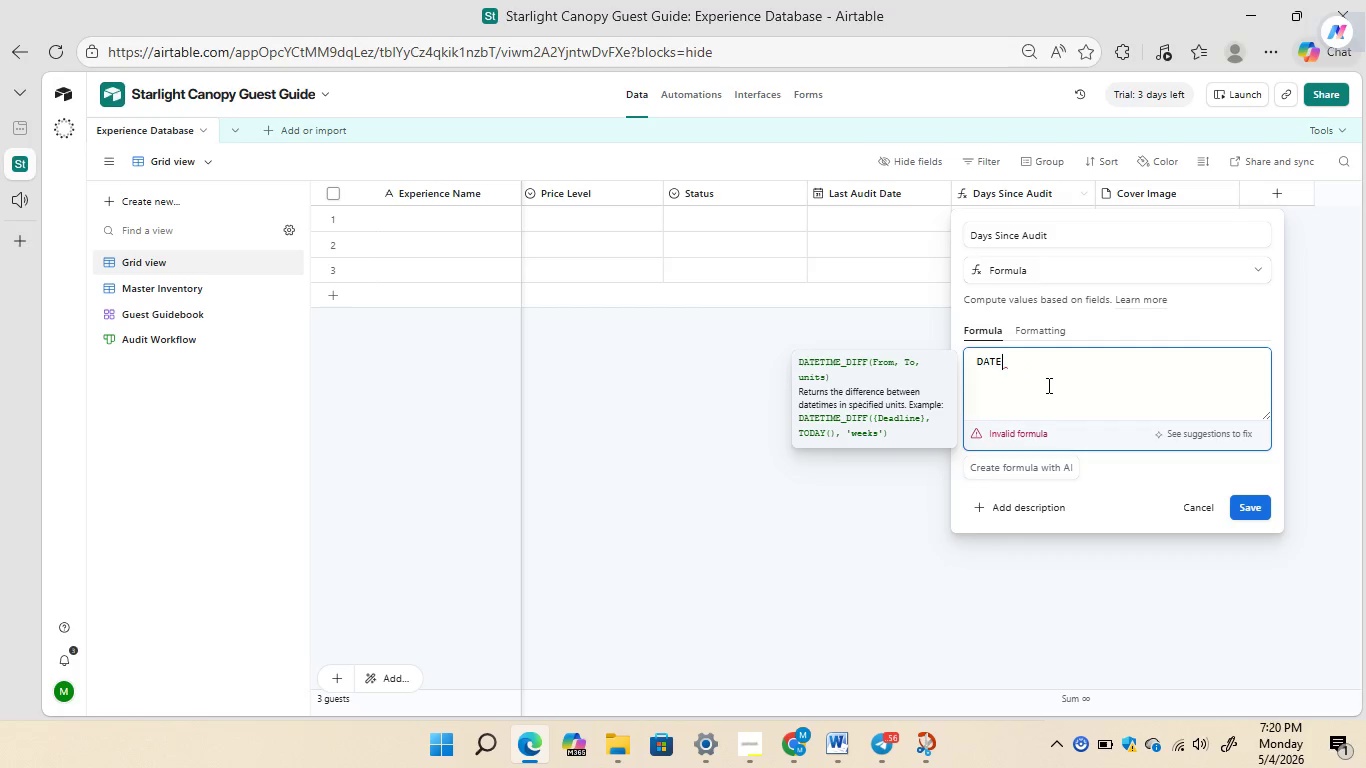 
key(Backspace)
 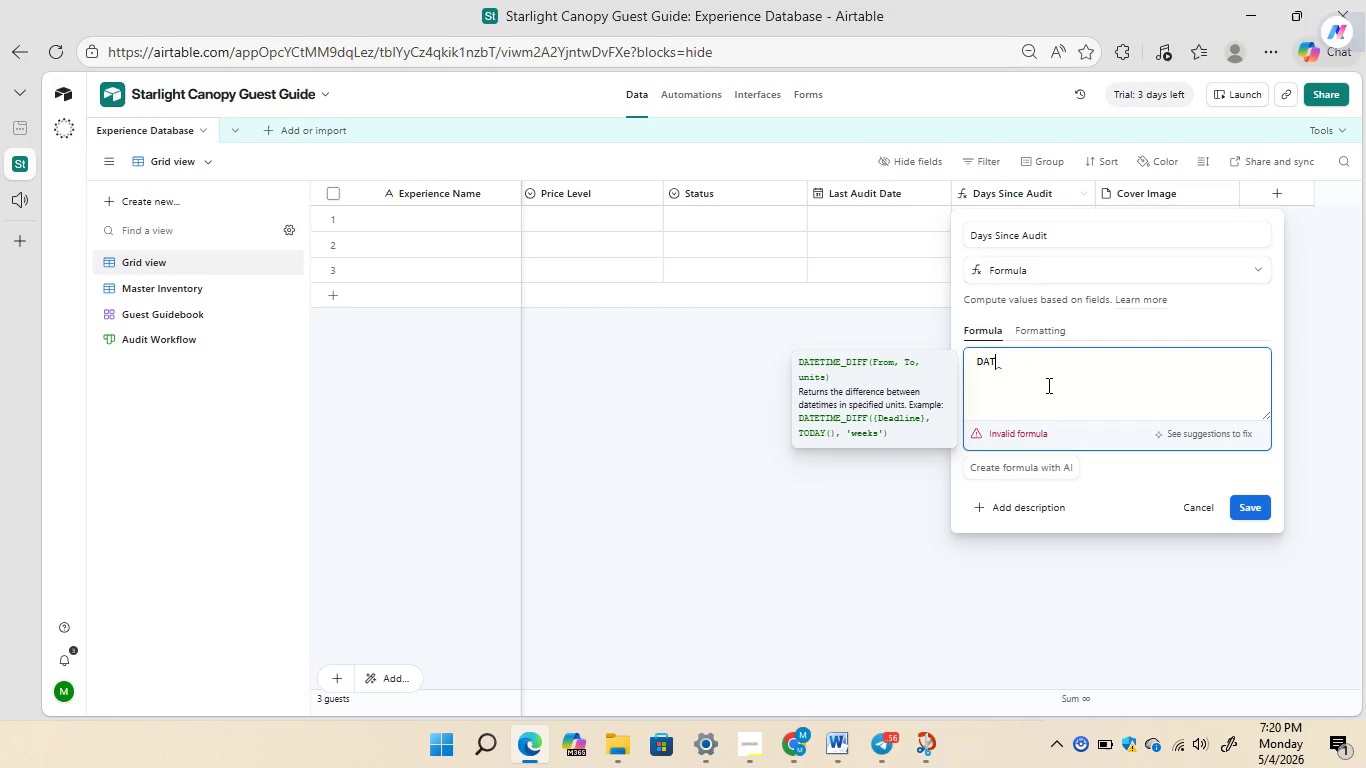 
key(Backspace)
 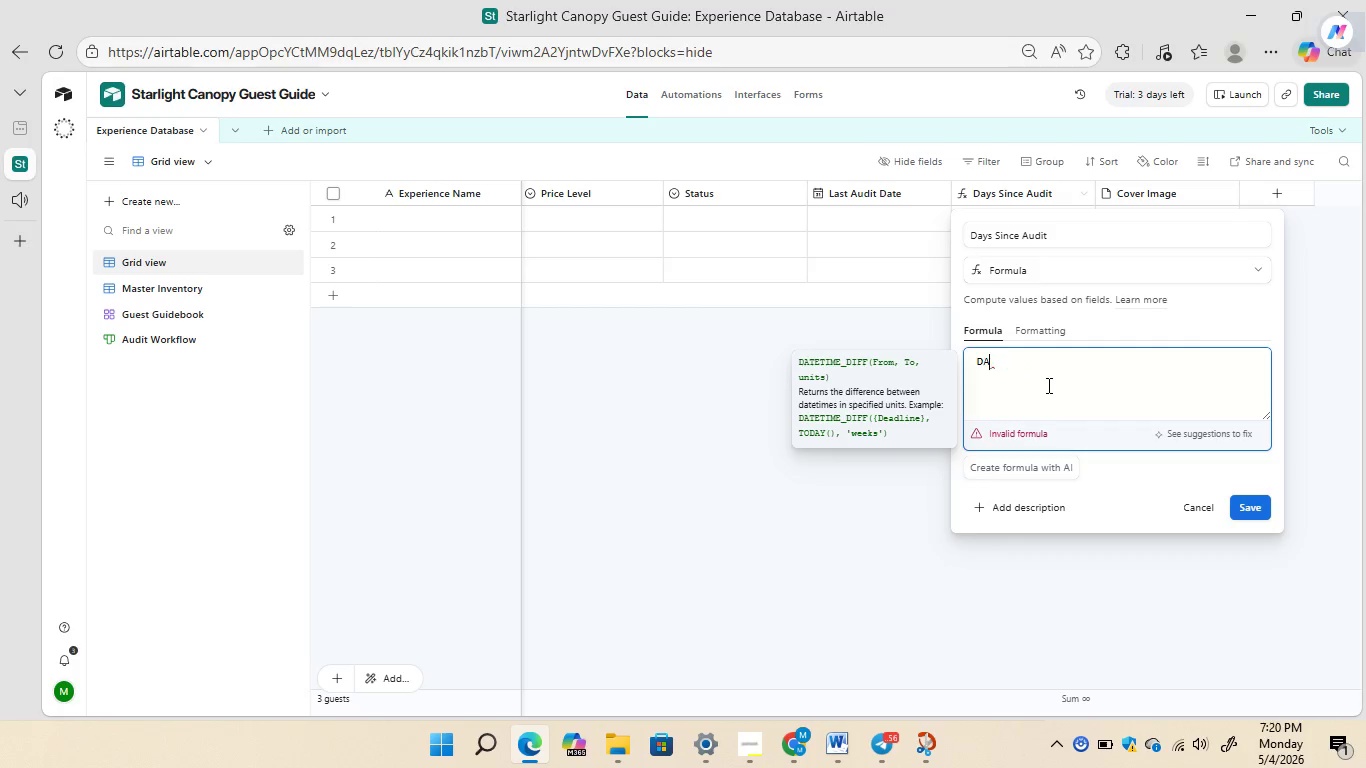 
key(Backspace)
 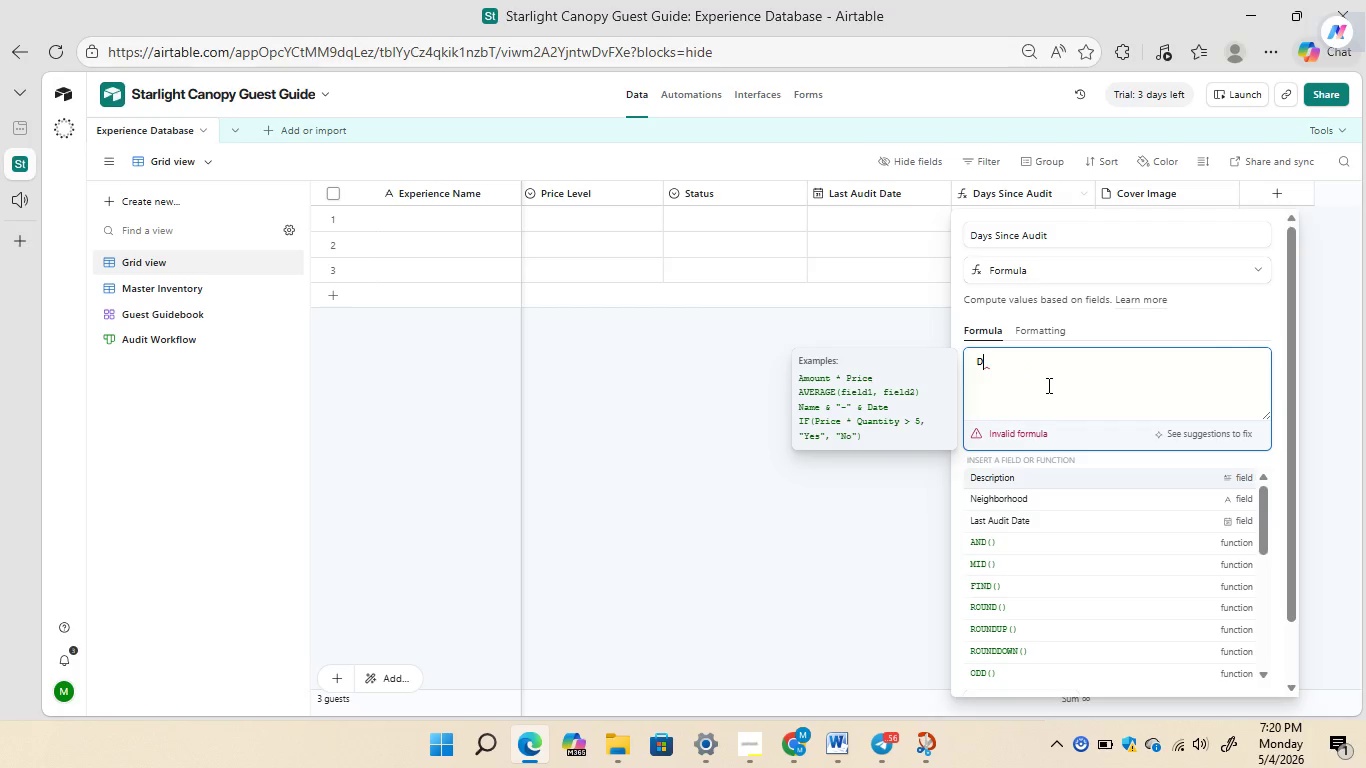 
key(Backspace)
 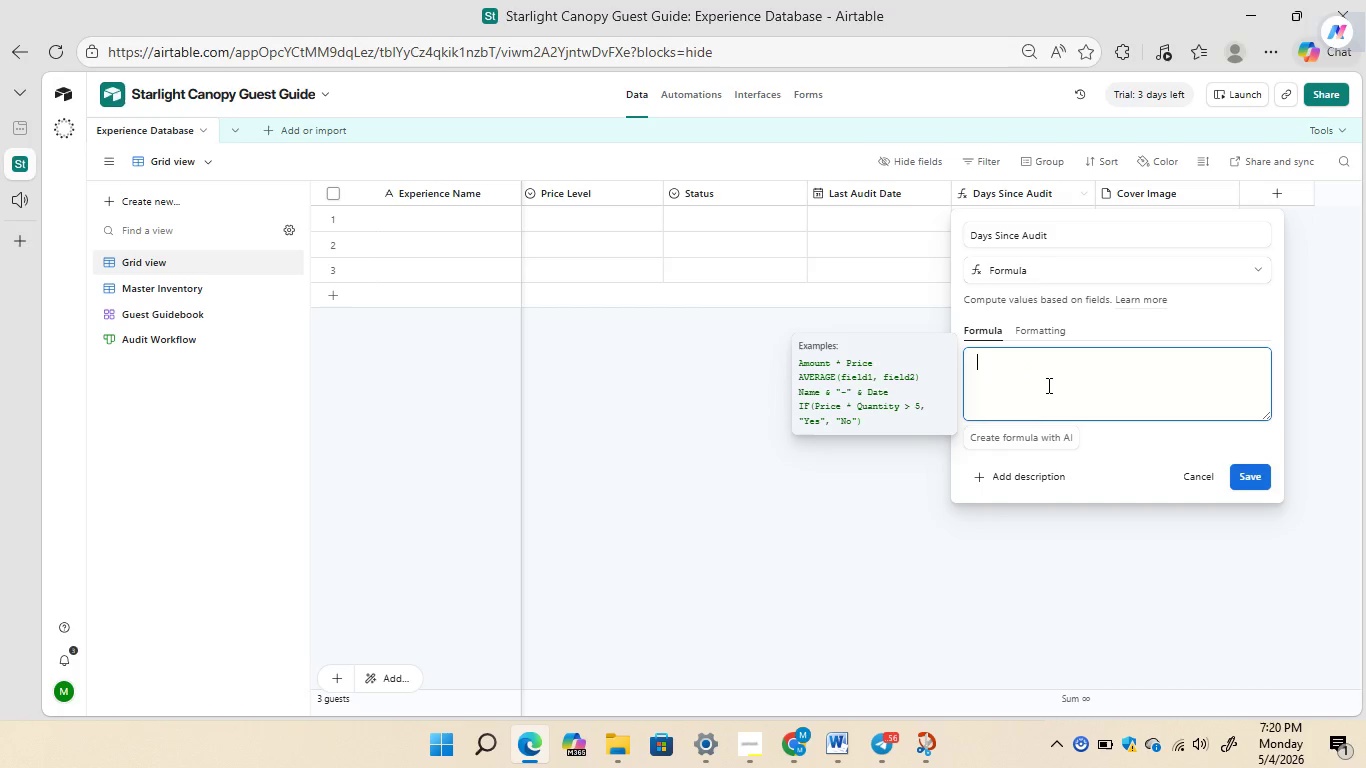 
type(IF({)
 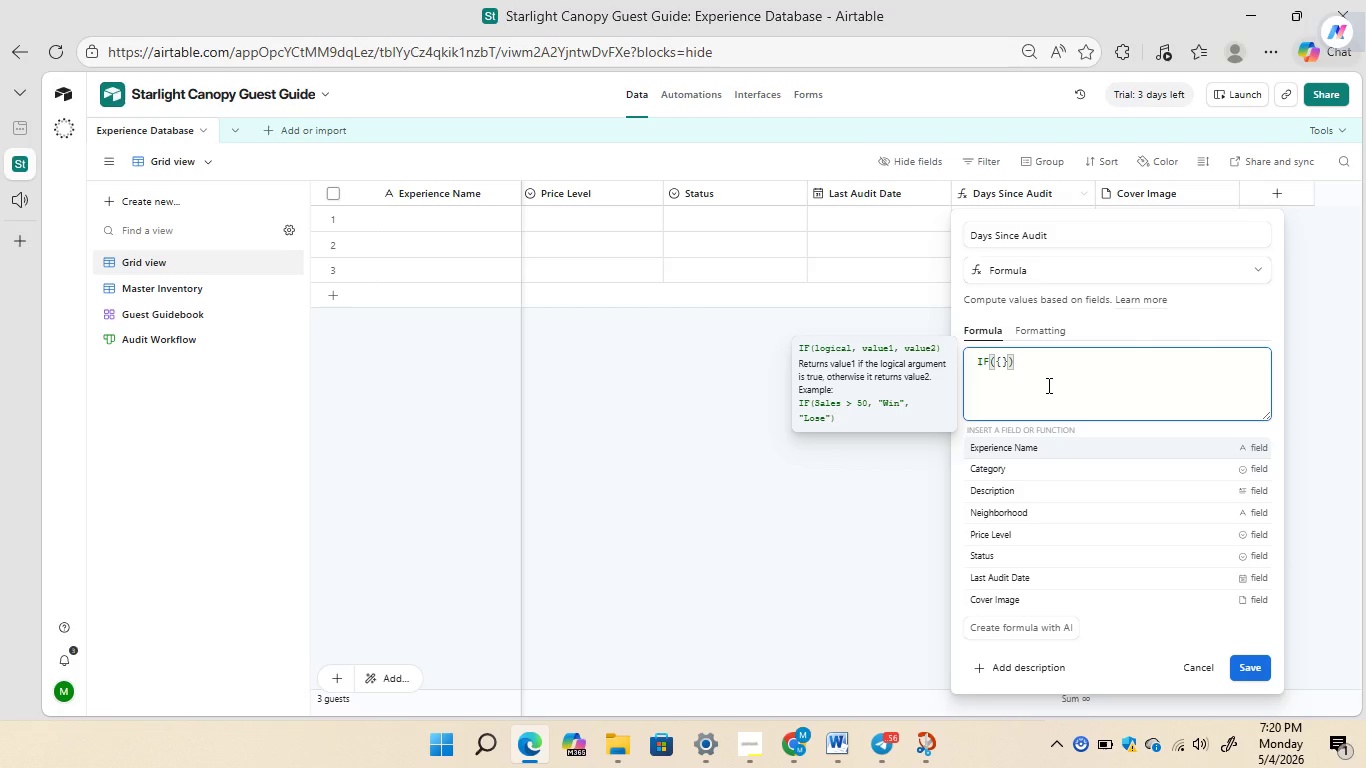 
left_click([1028, 572])
 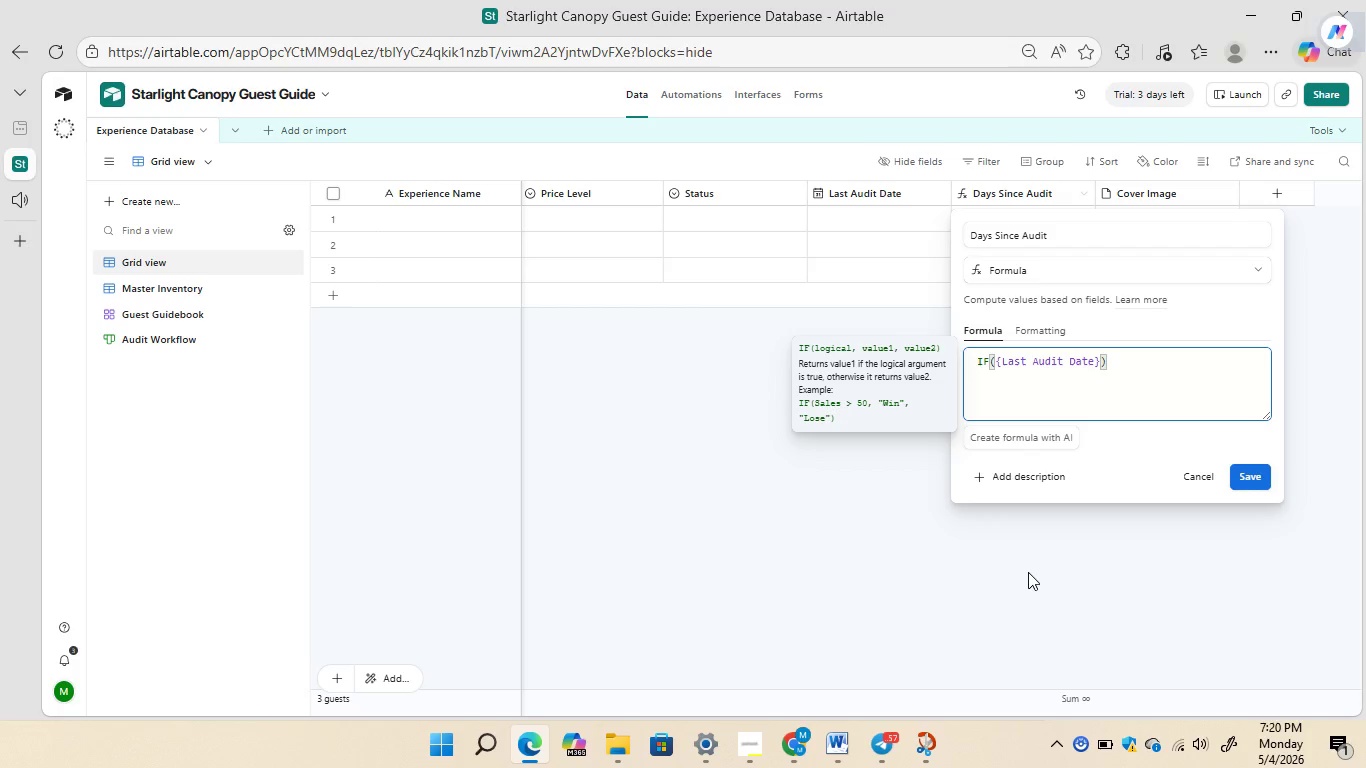 
key(Comma)
 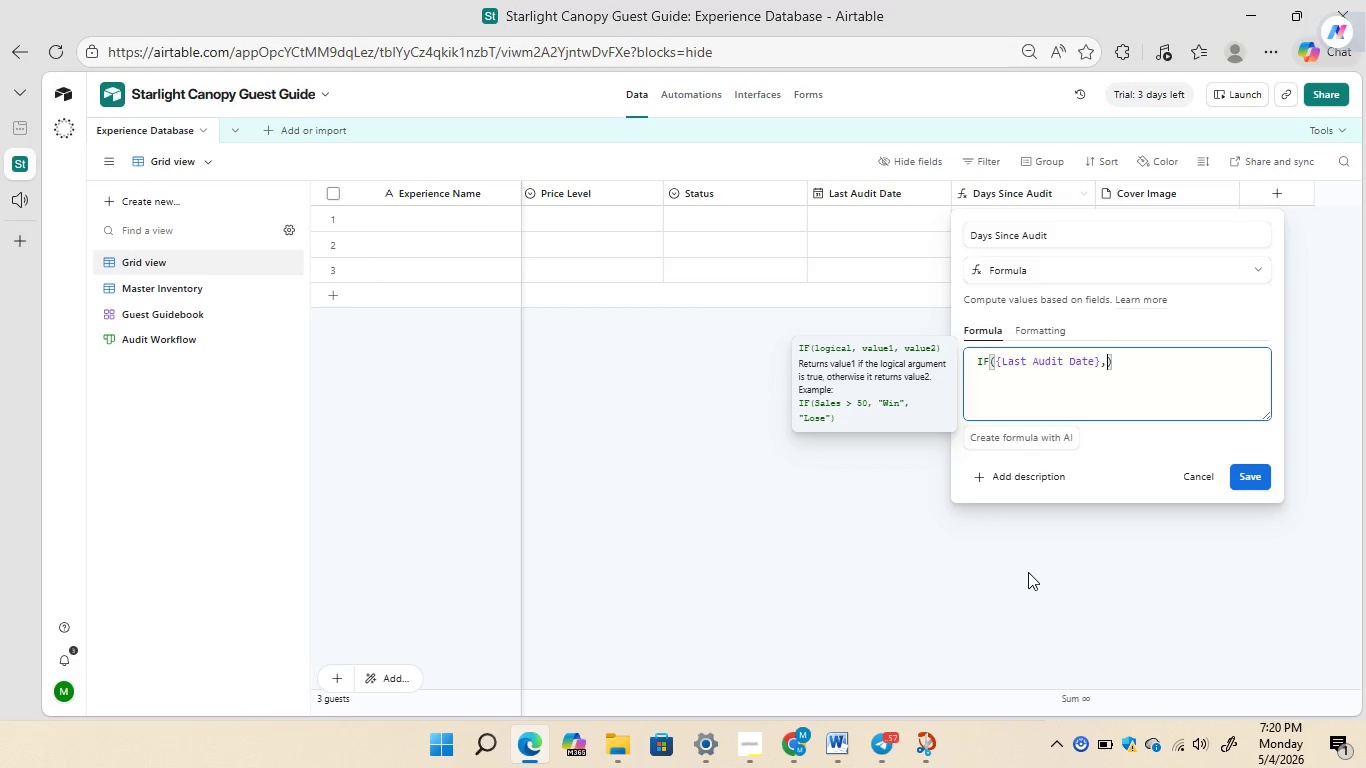 
type(DATETIME)
 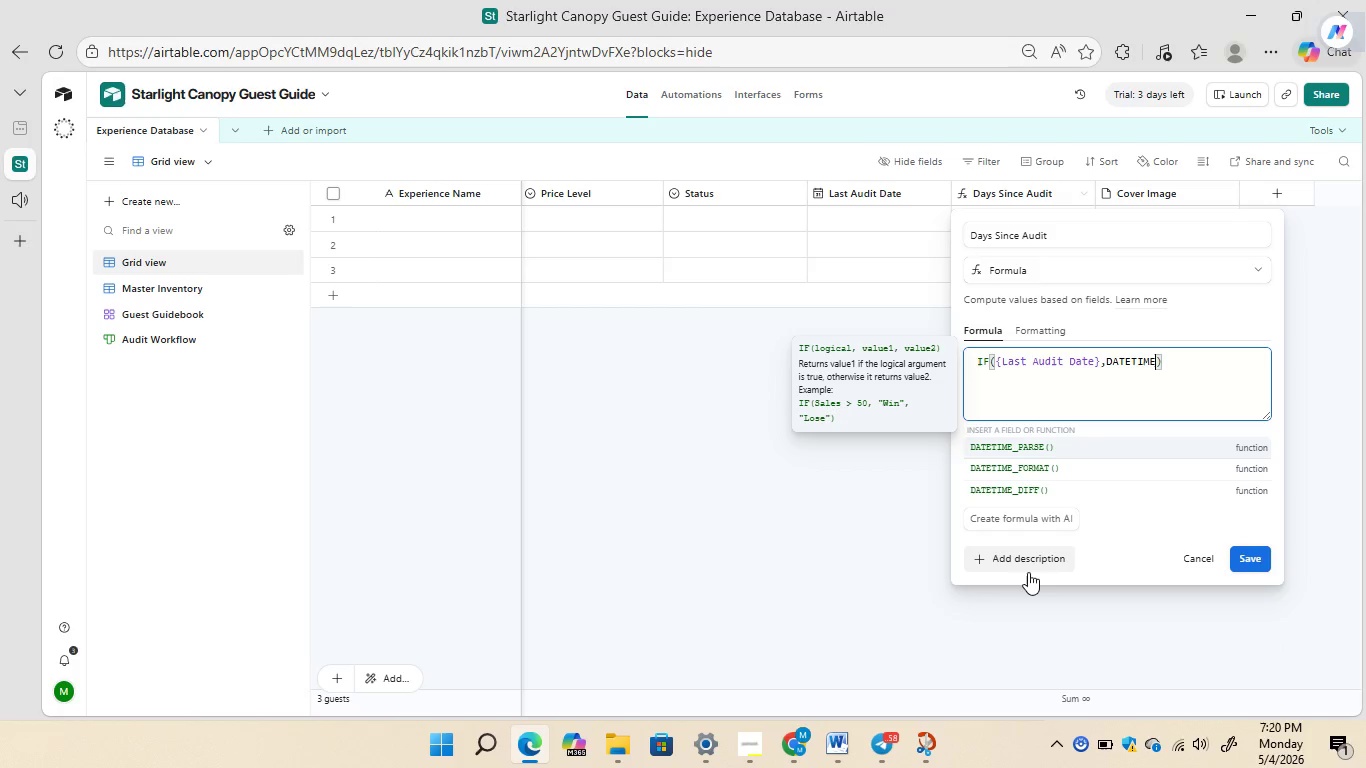 
left_click([1013, 488])
 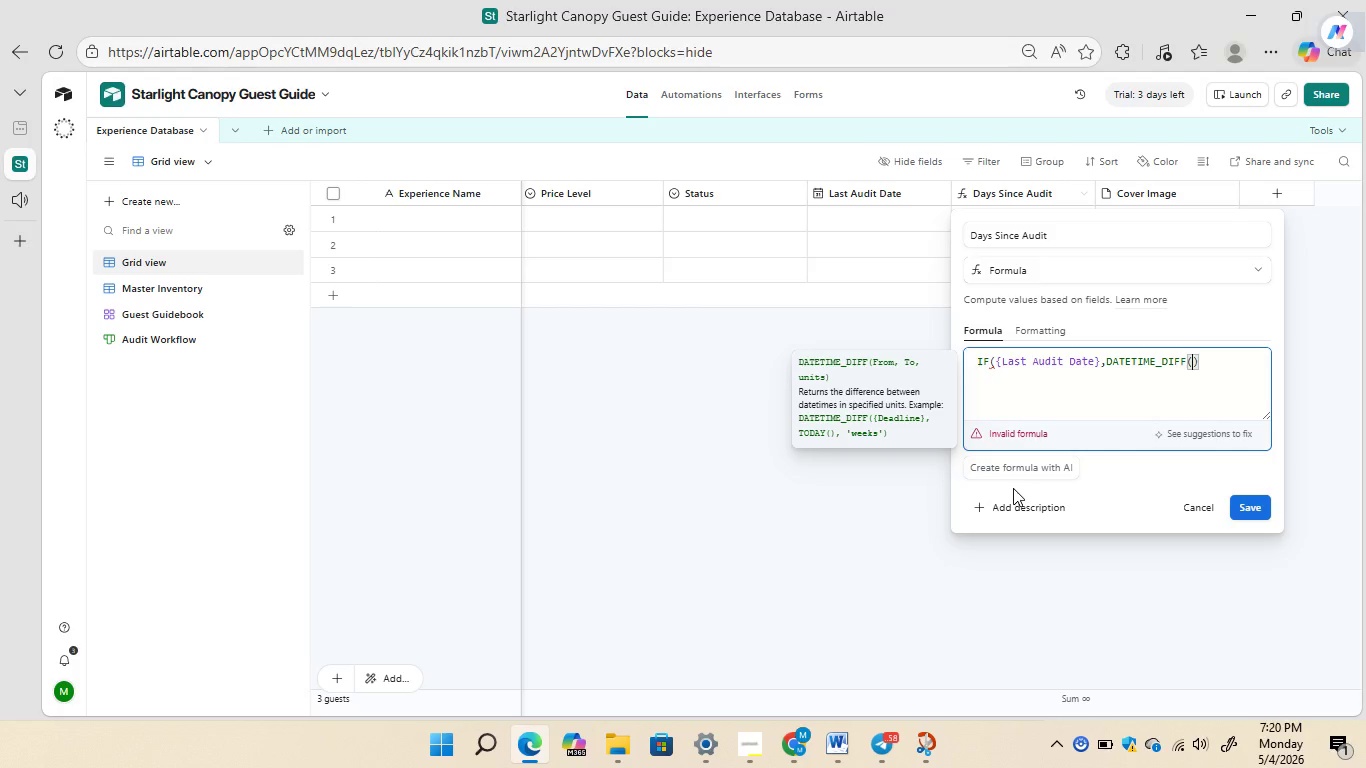 
wait(6.67)
 